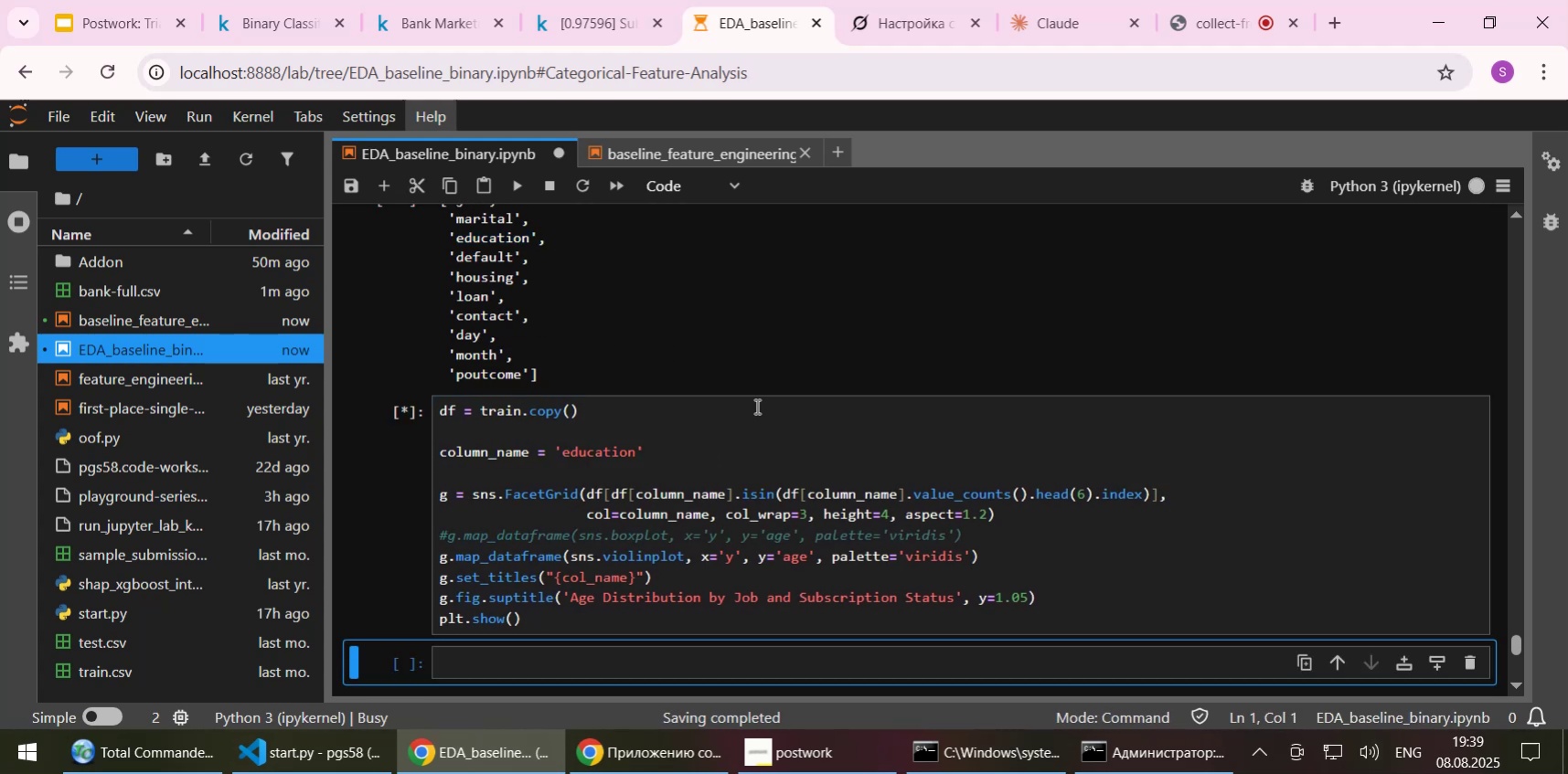 
scroll: coordinate [765, 401], scroll_direction: down, amount: 1.0
 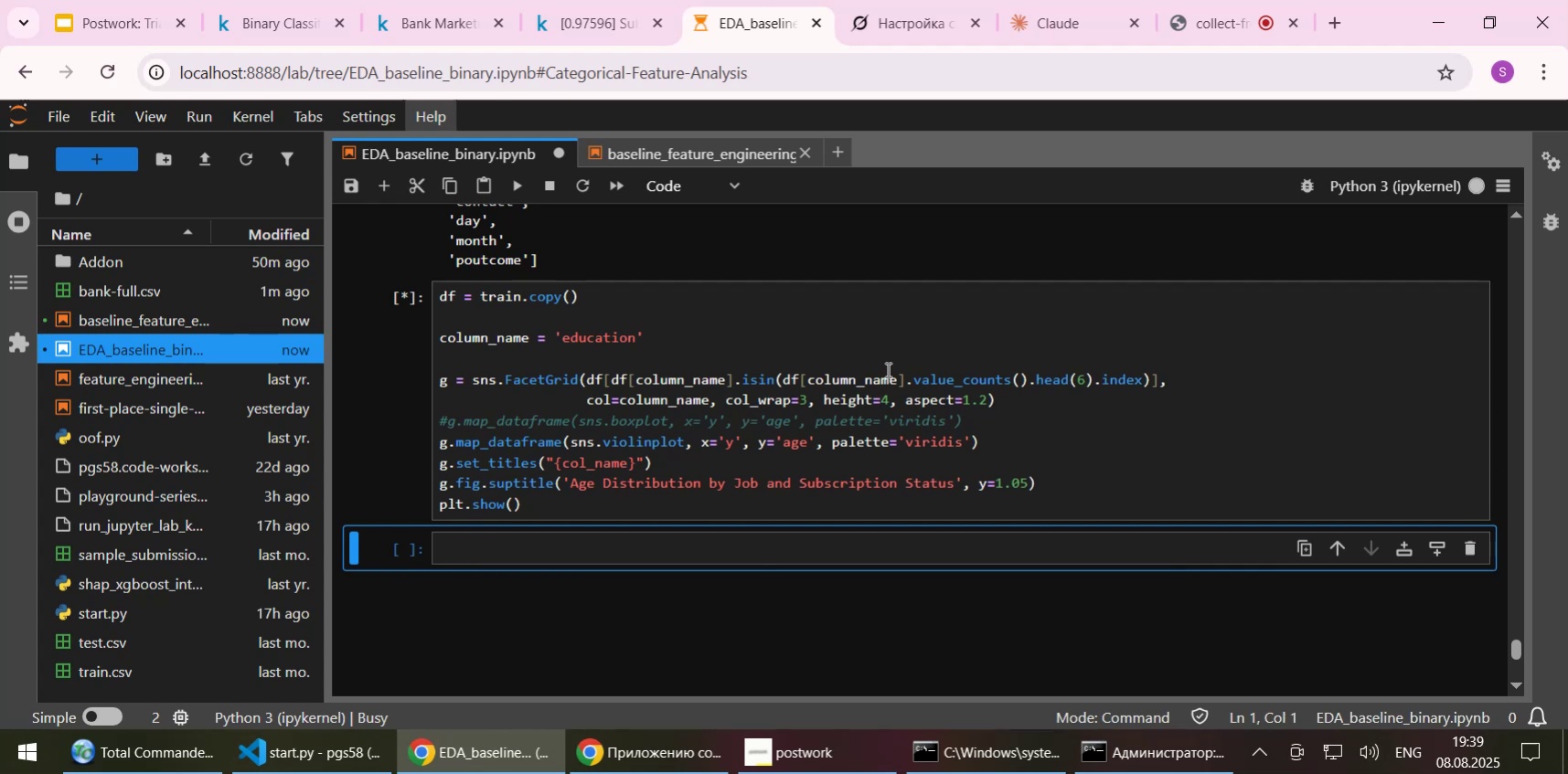 
wait(10.84)
 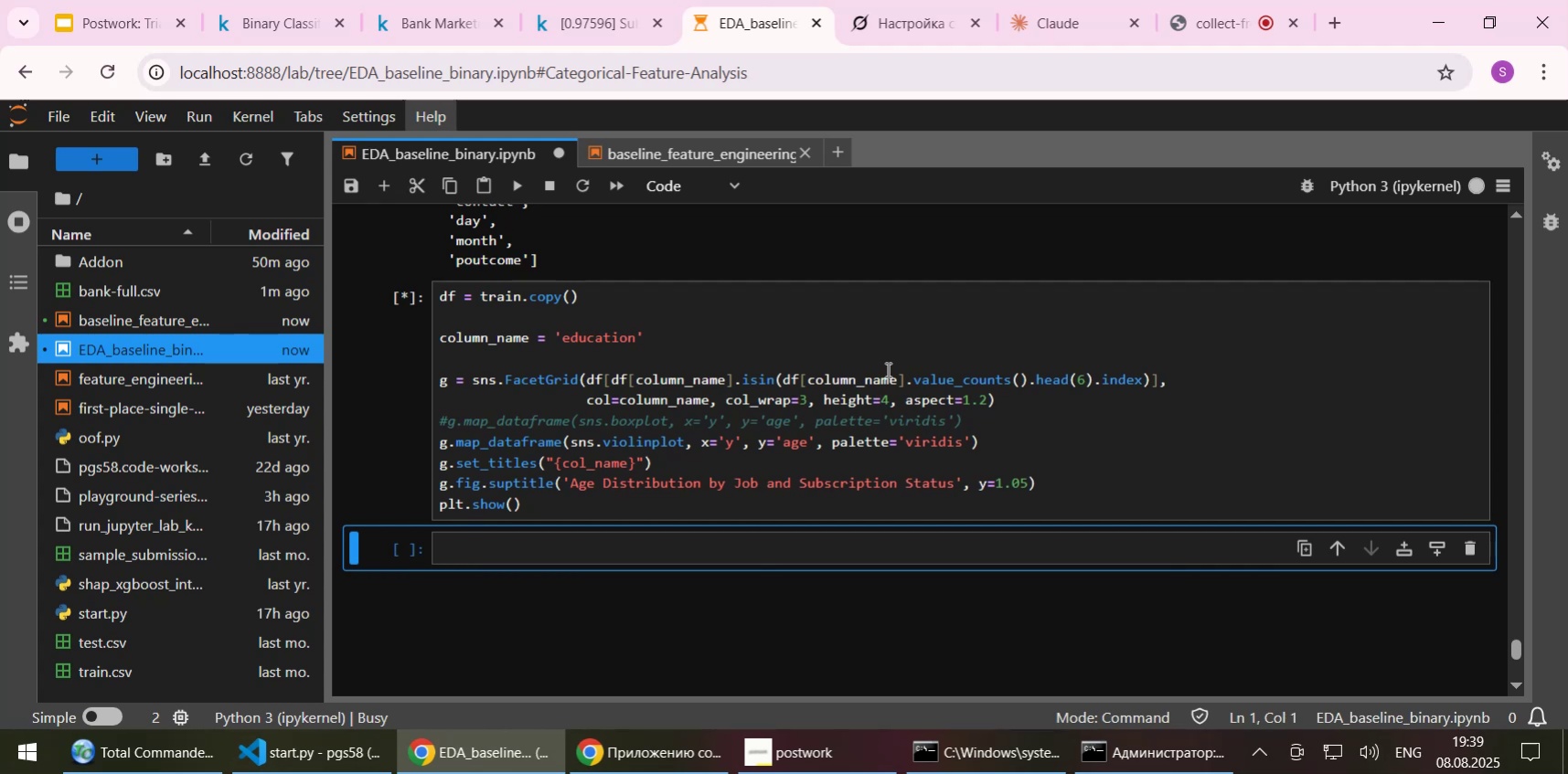 
scroll: coordinate [1069, 330], scroll_direction: down, amount: 2.0
 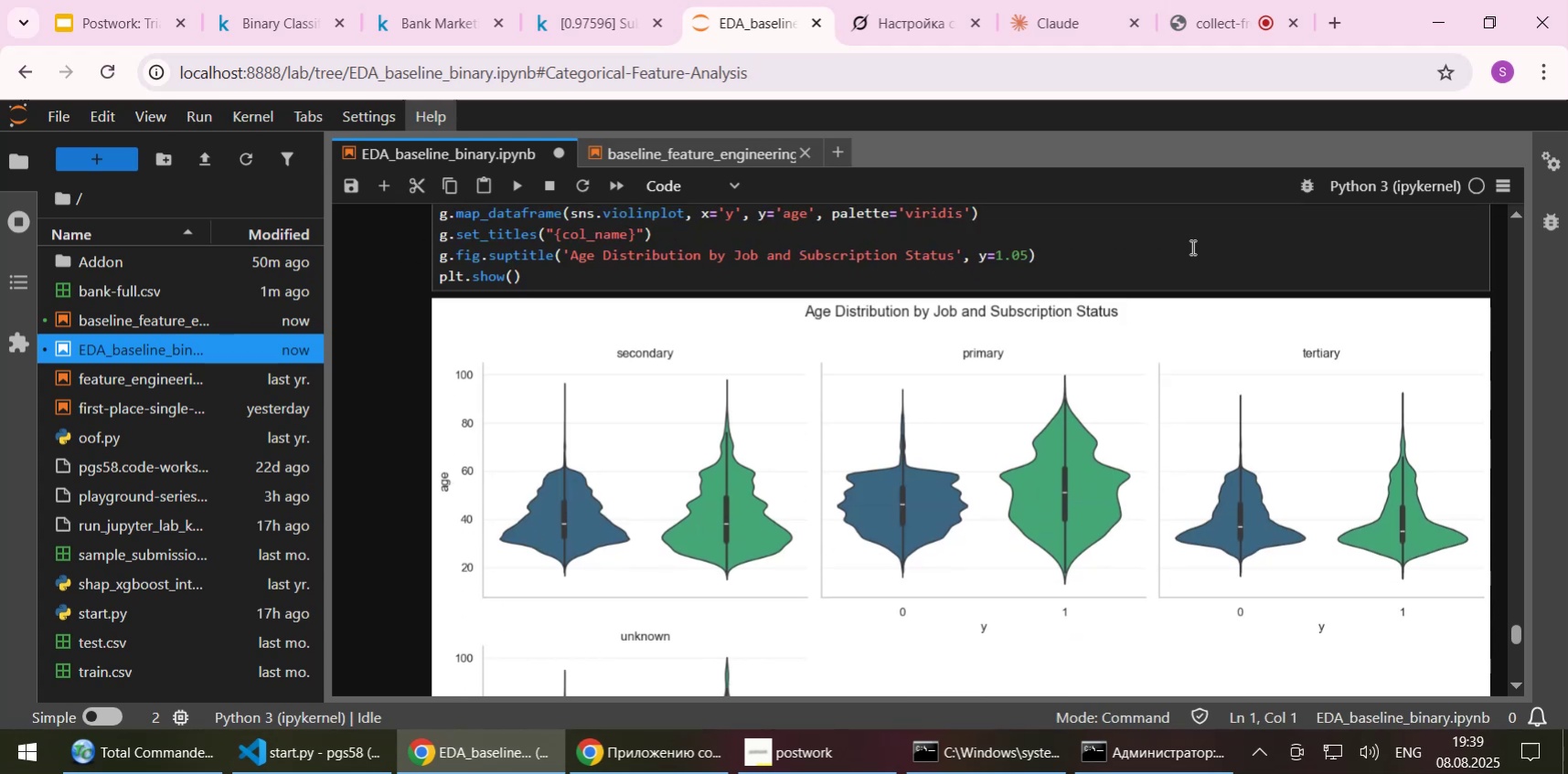 
wait(5.05)
 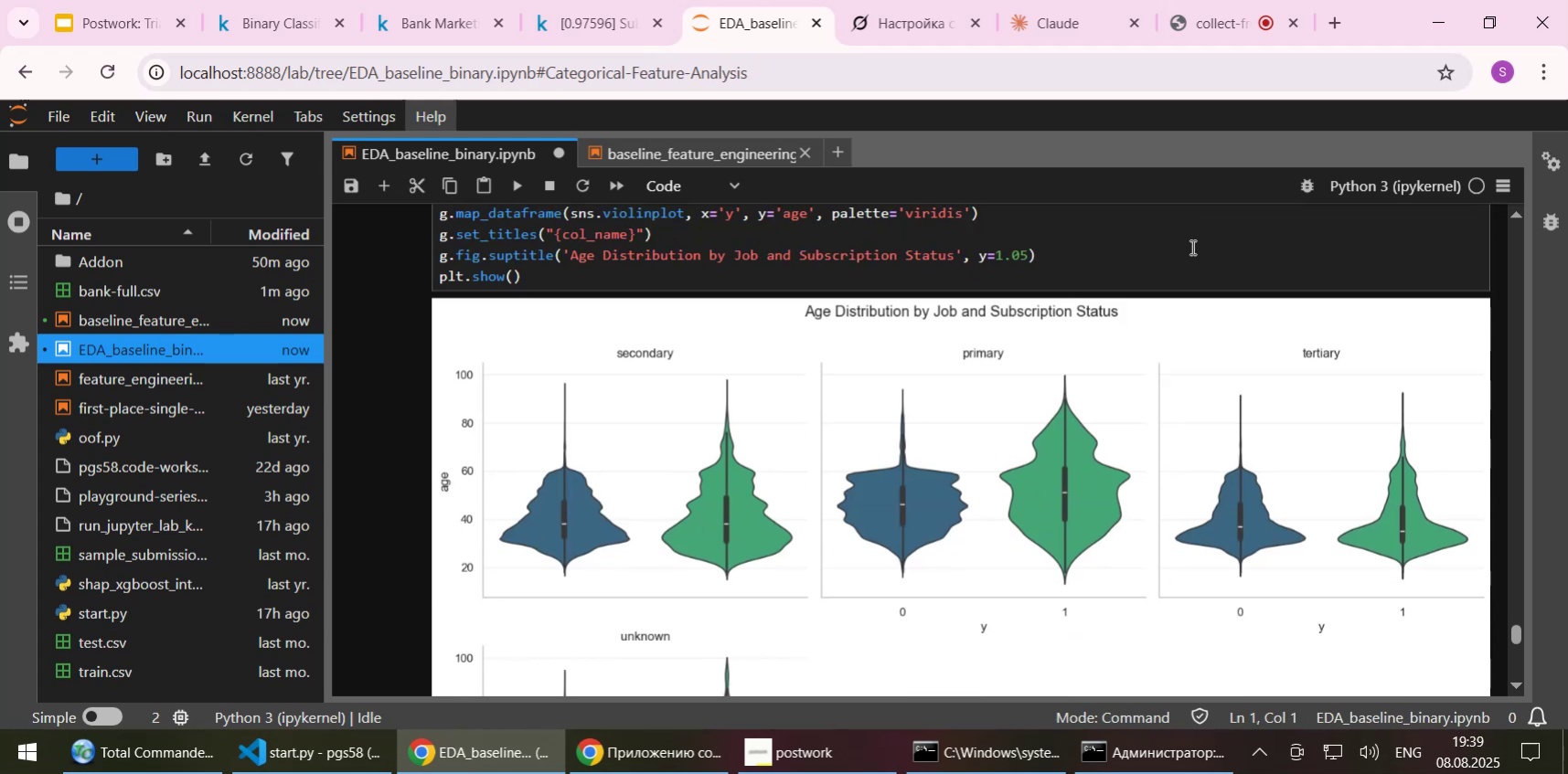 
scroll: coordinate [1190, 247], scroll_direction: up, amount: 1.0
 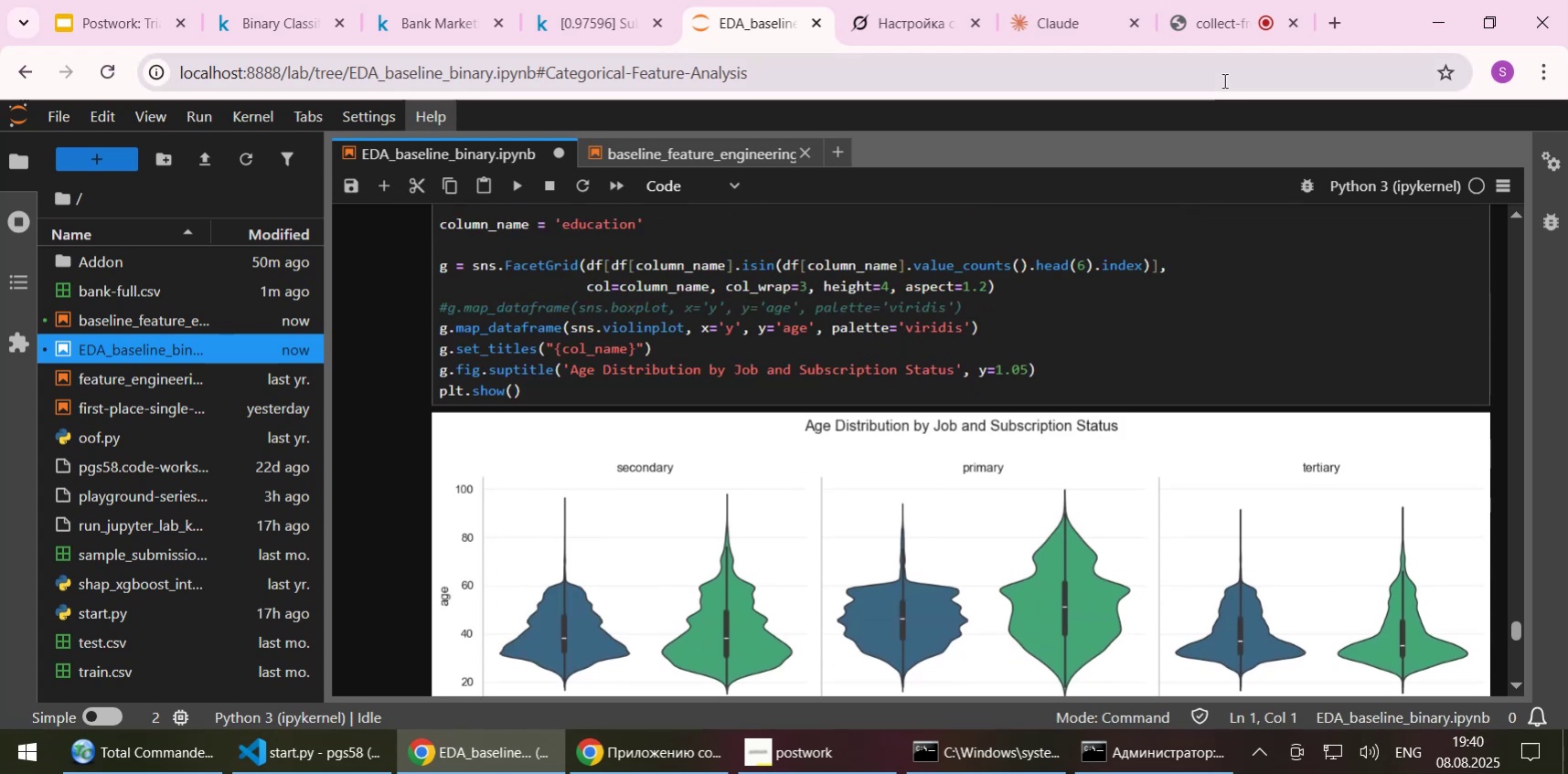 
left_click([1339, 24])
 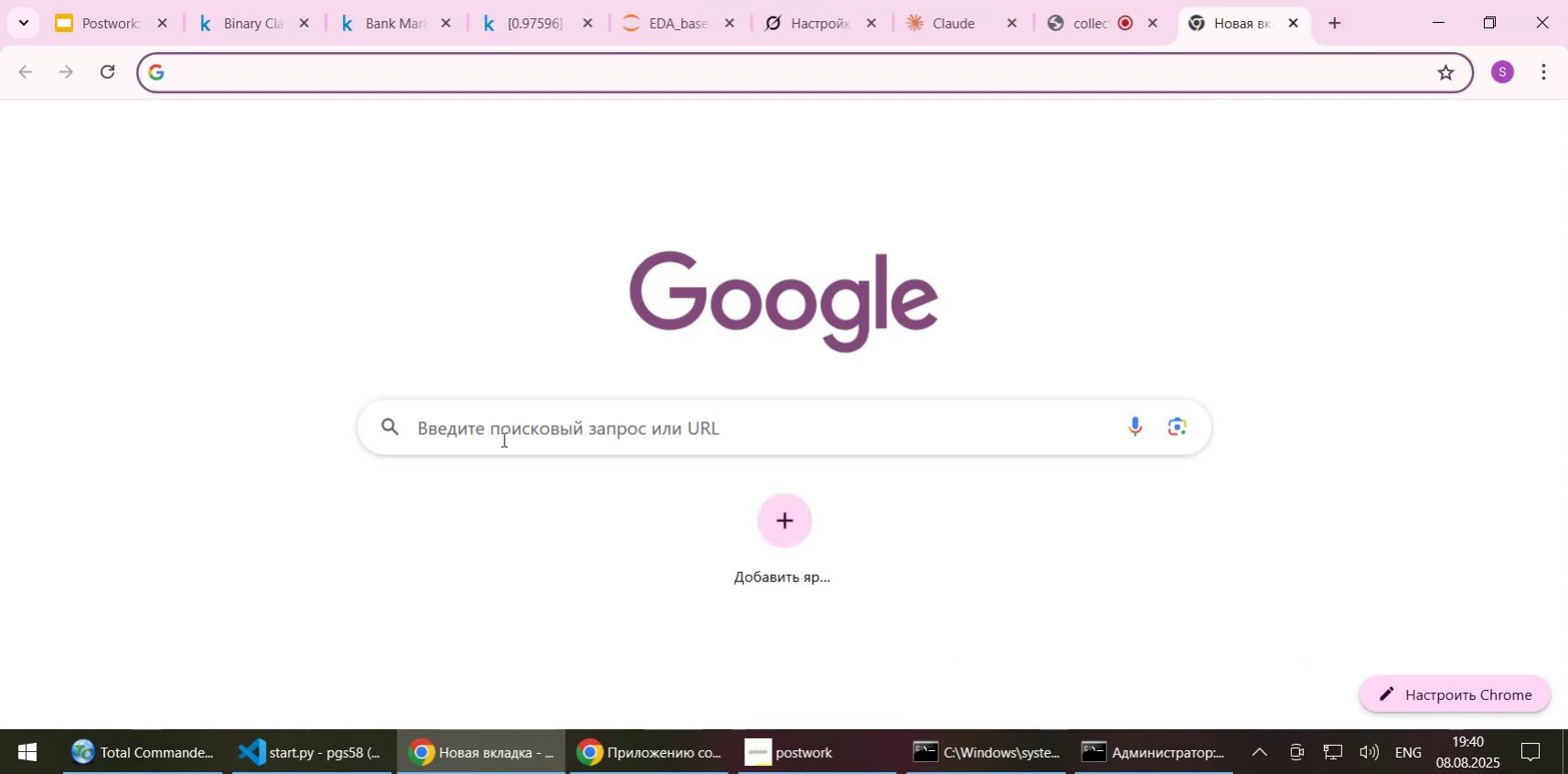 
left_click([502, 439])
 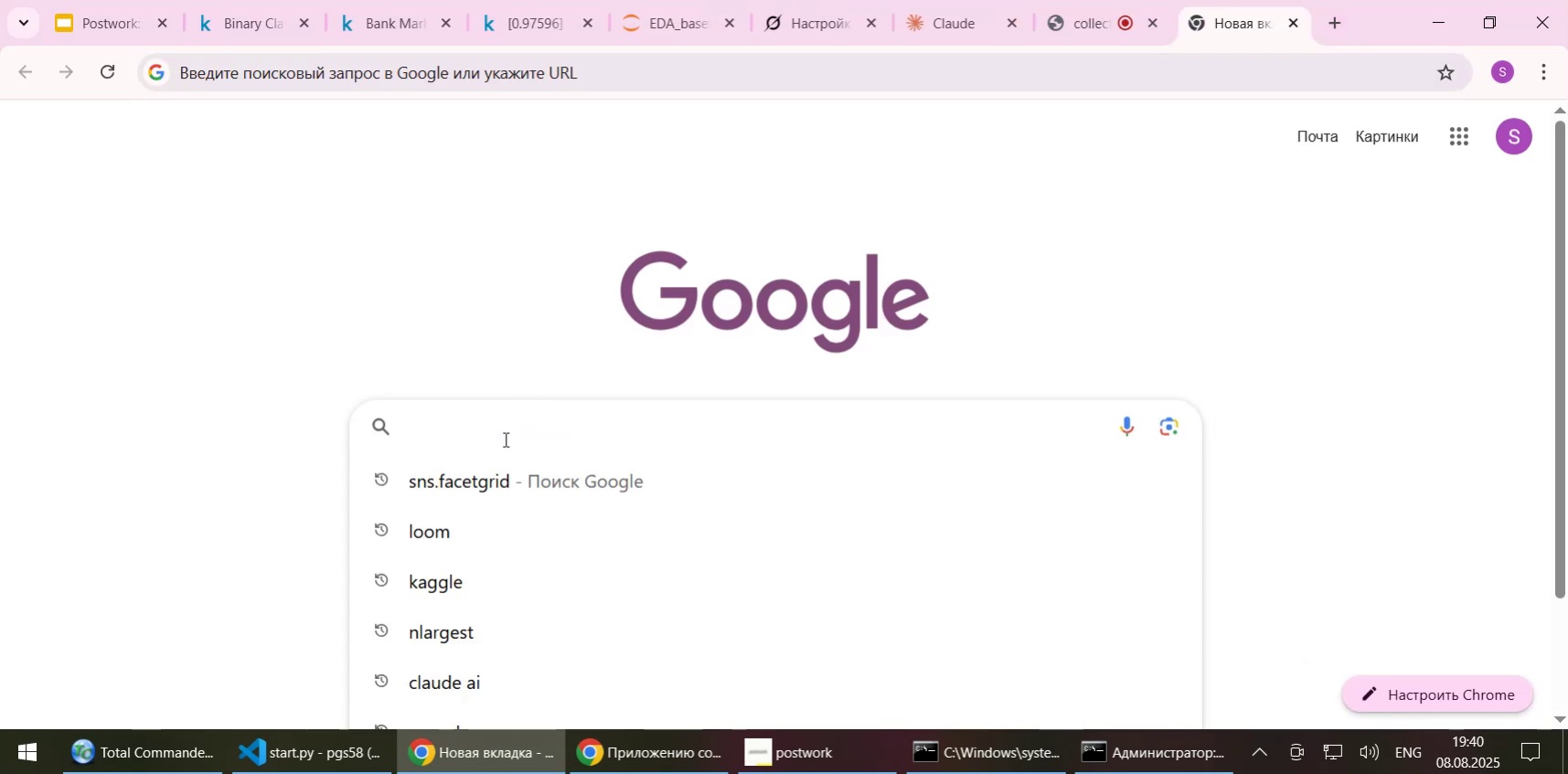 
type(what is primary edu)
 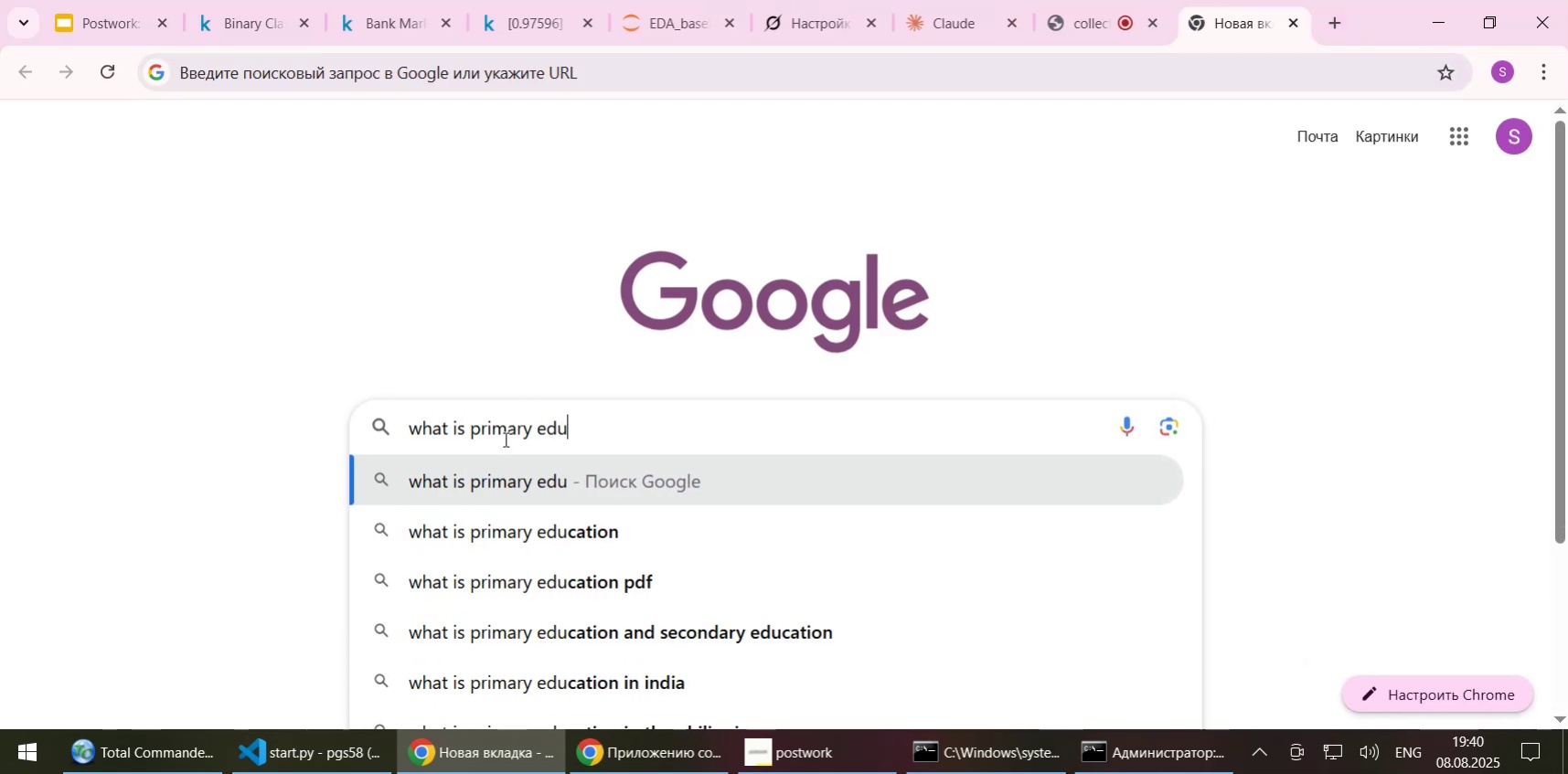 
key(ArrowDown)
 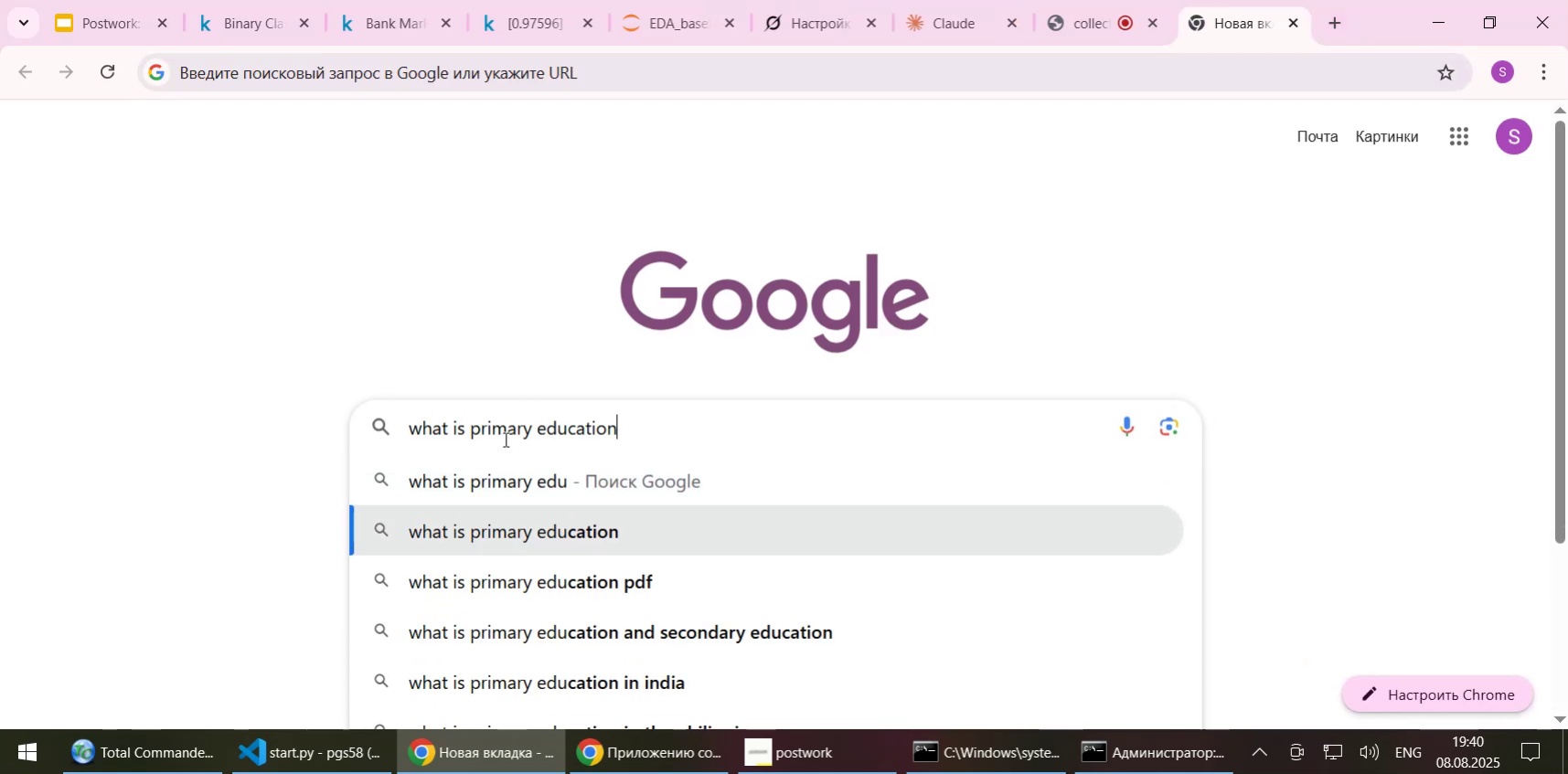 
key(Enter)
 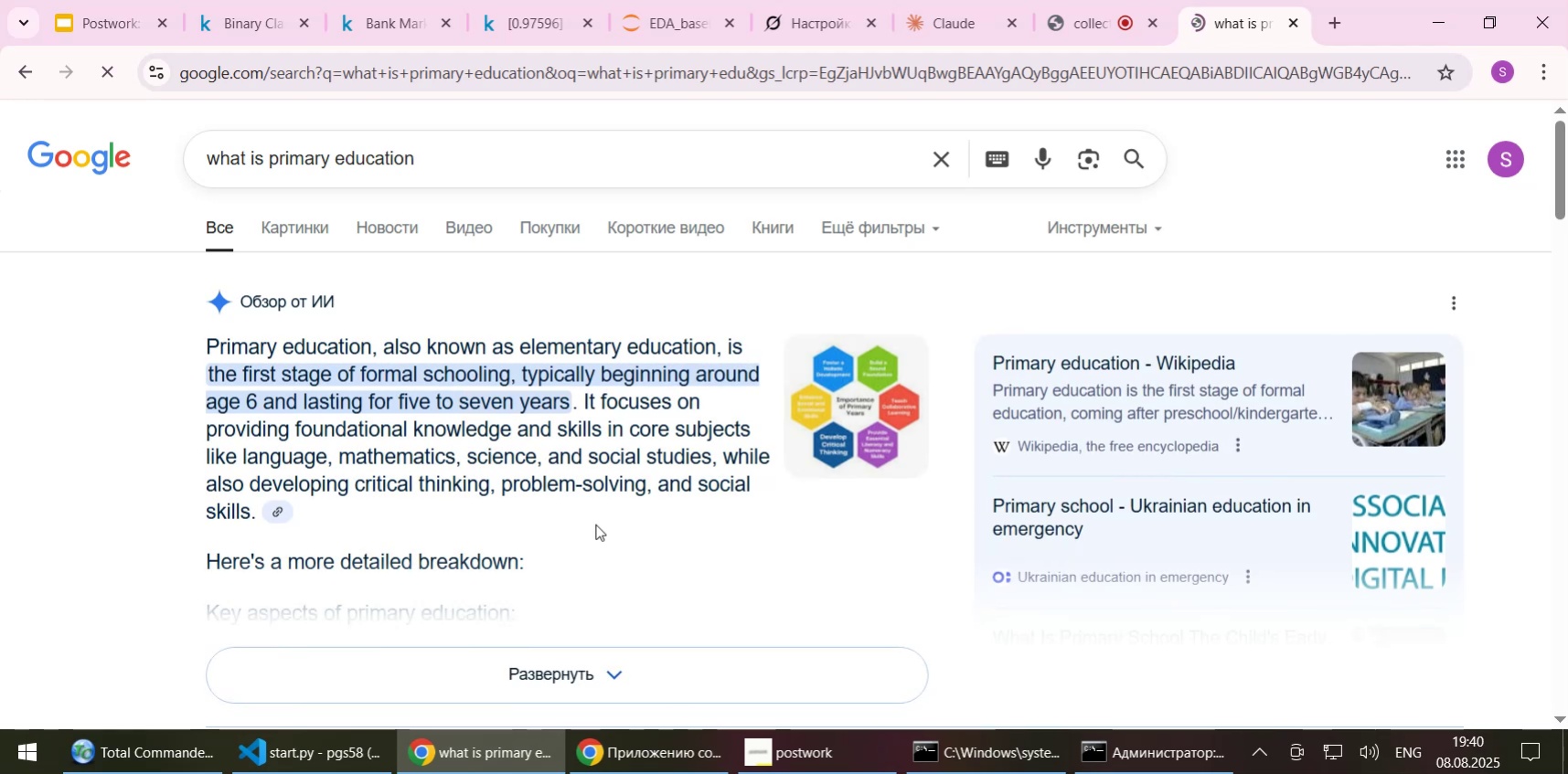 
scroll: coordinate [598, 494], scroll_direction: down, amount: 2.0
 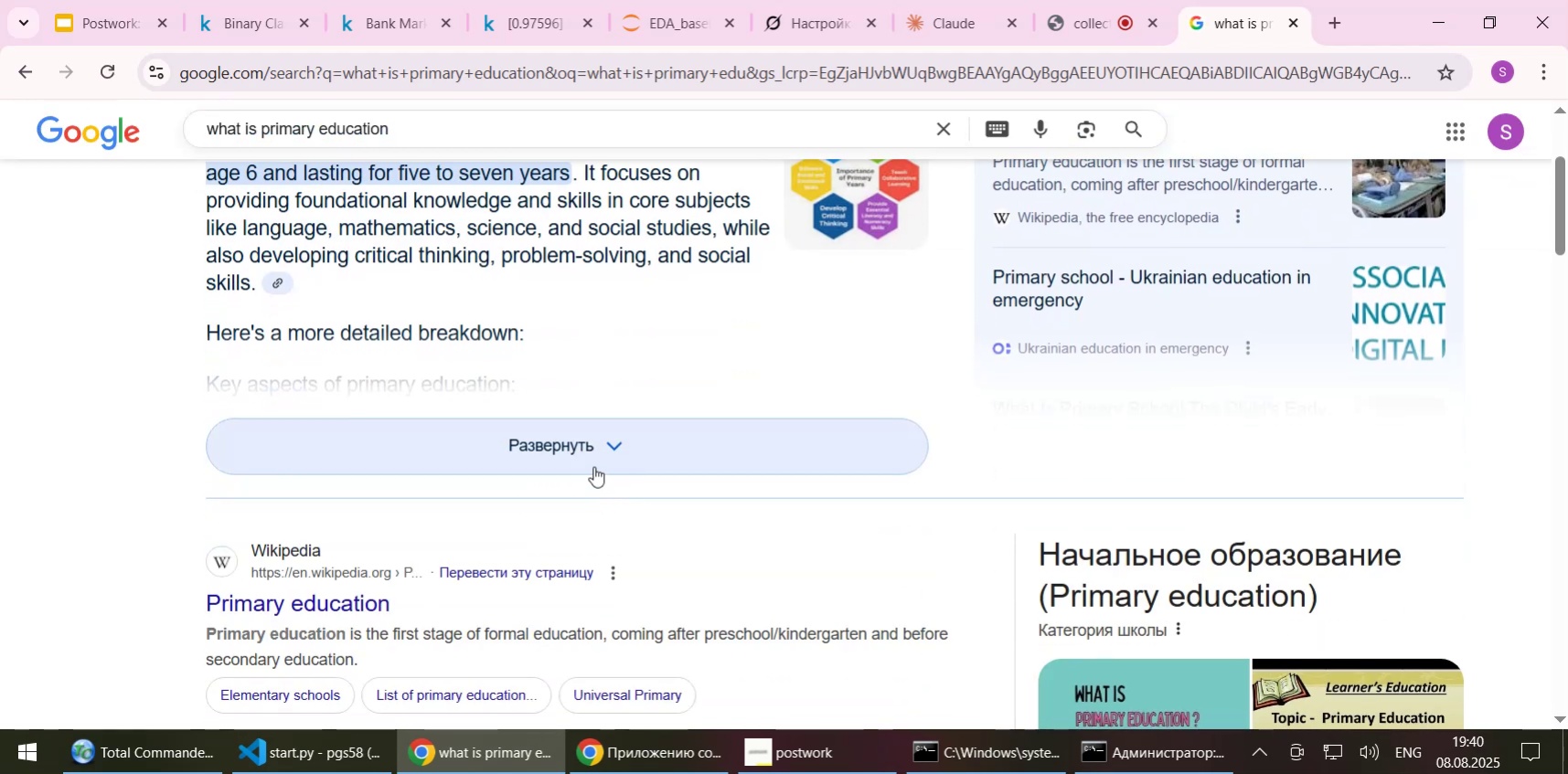 
wait(8.29)
 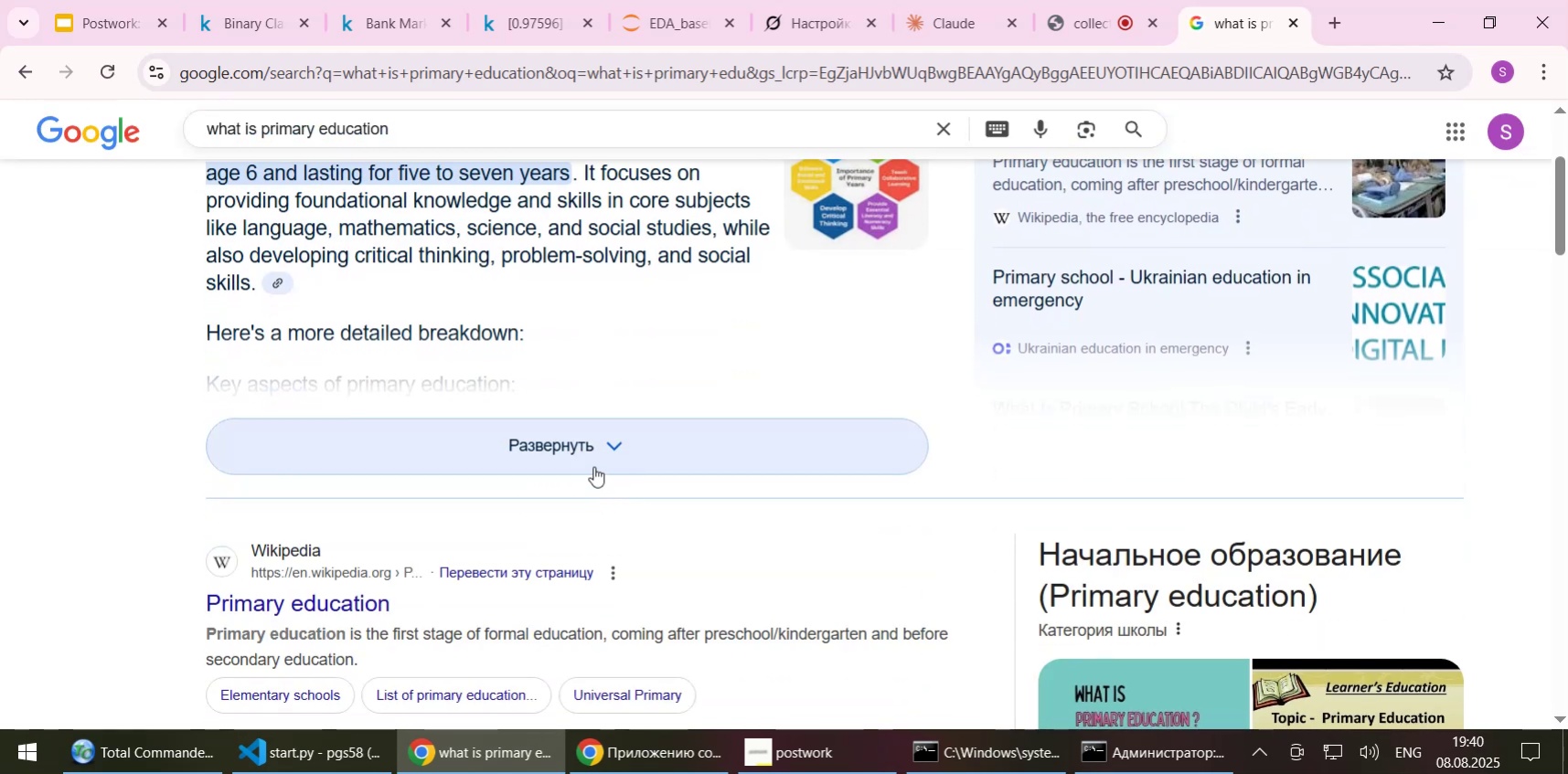 
left_click([450, 426])
 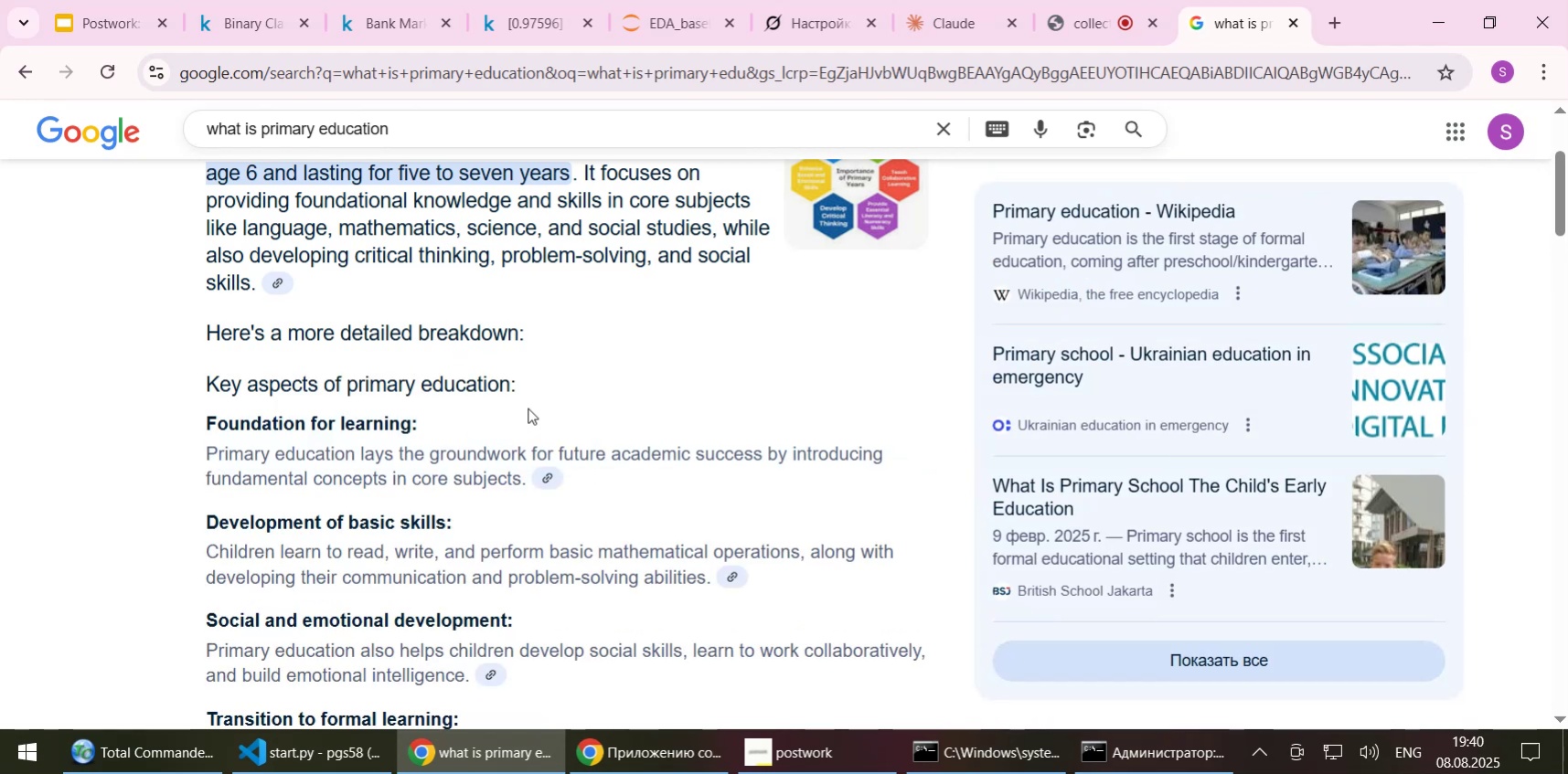 
scroll: coordinate [528, 408], scroll_direction: down, amount: 1.0
 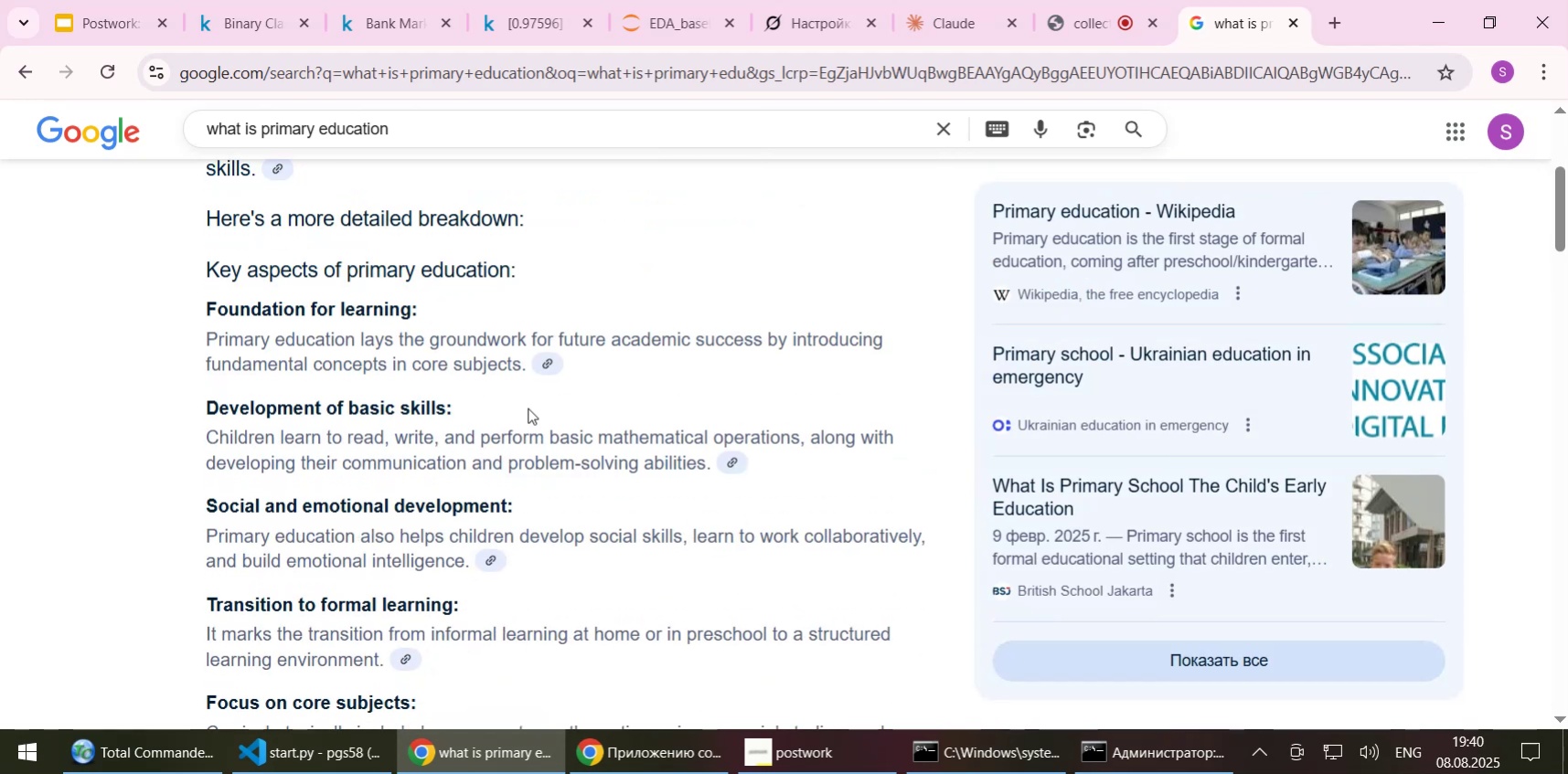 
scroll: coordinate [528, 408], scroll_direction: up, amount: 3.0
 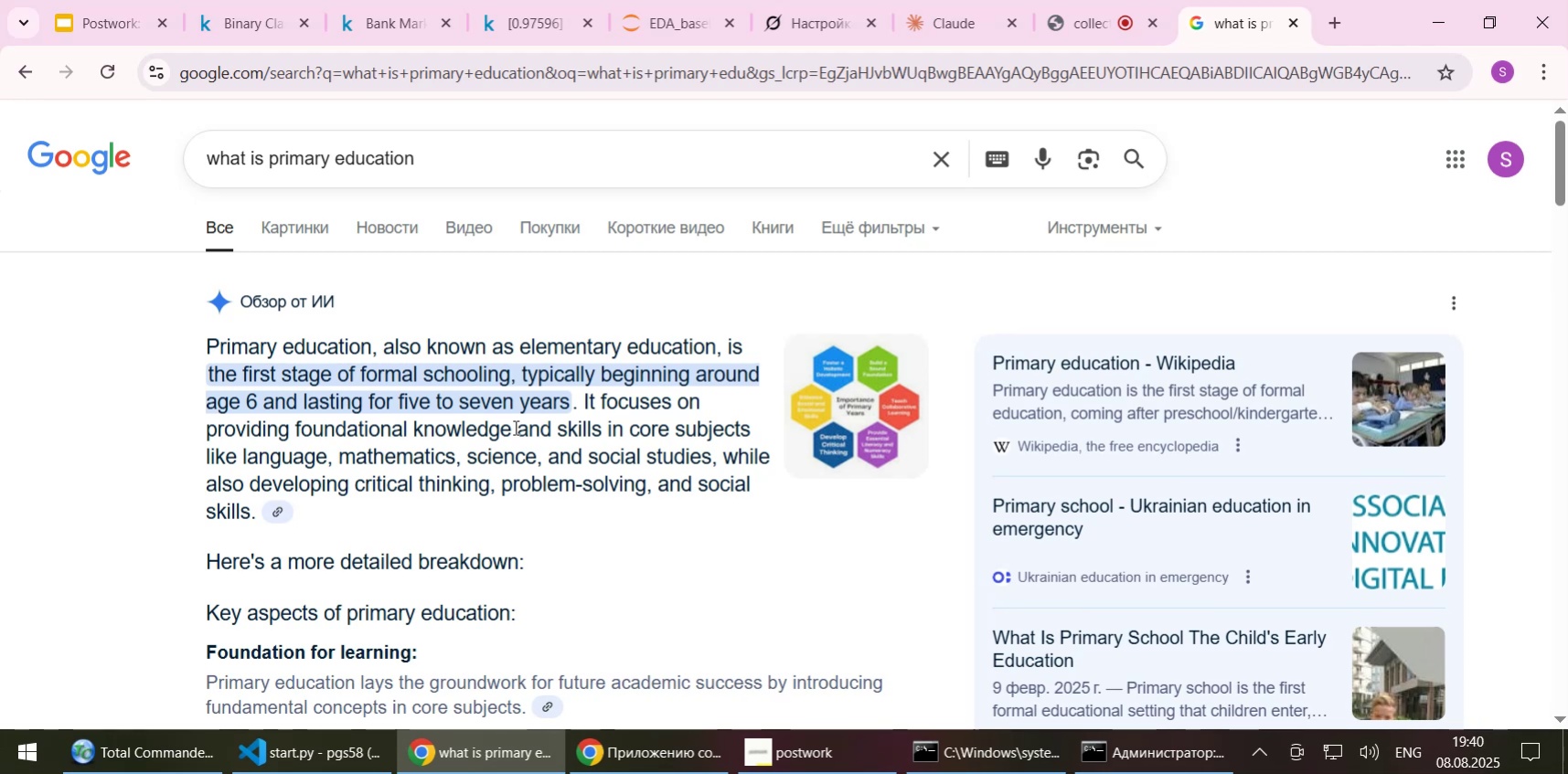 
wait(16.89)
 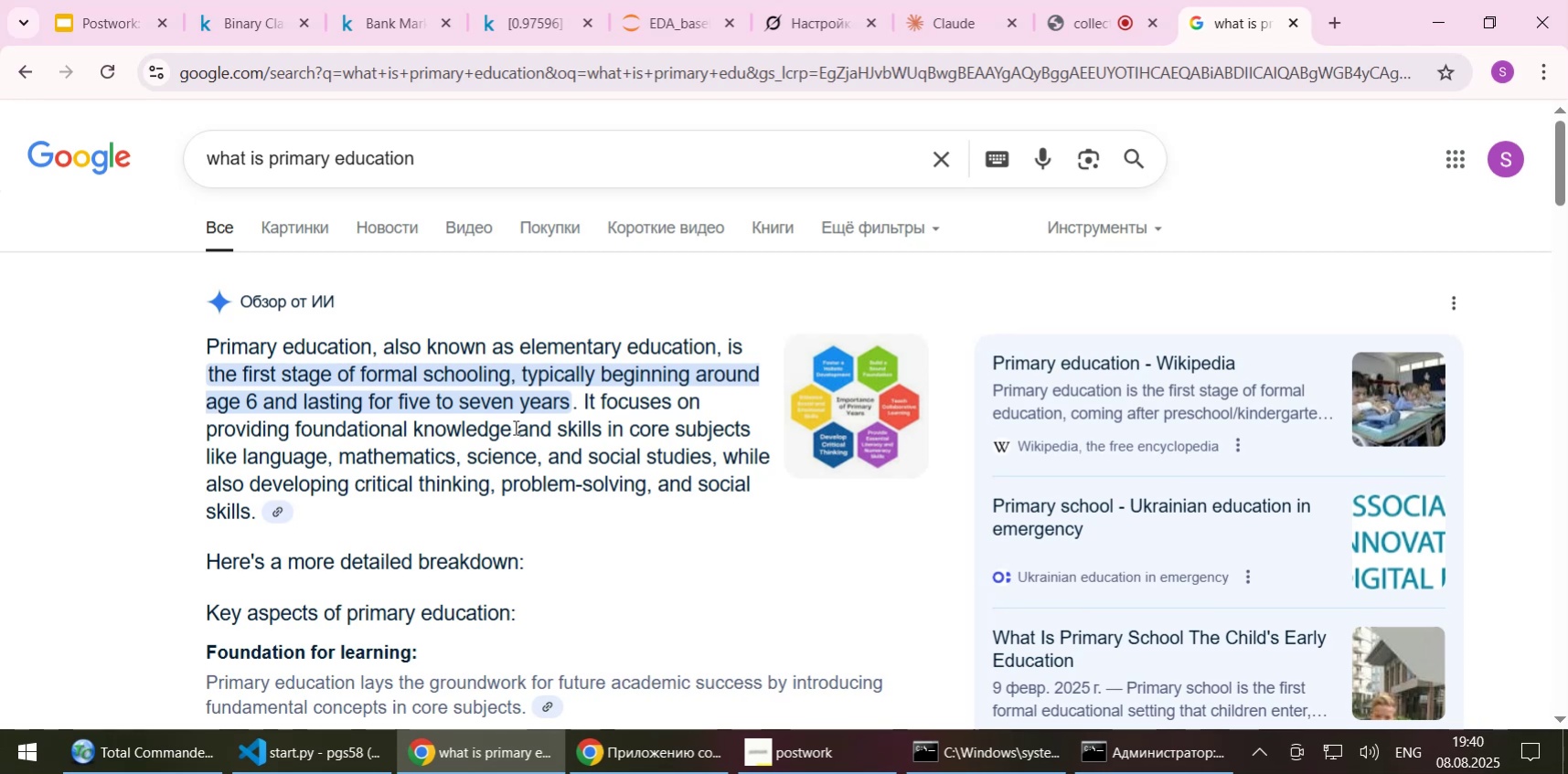 
double_click([288, 162])
 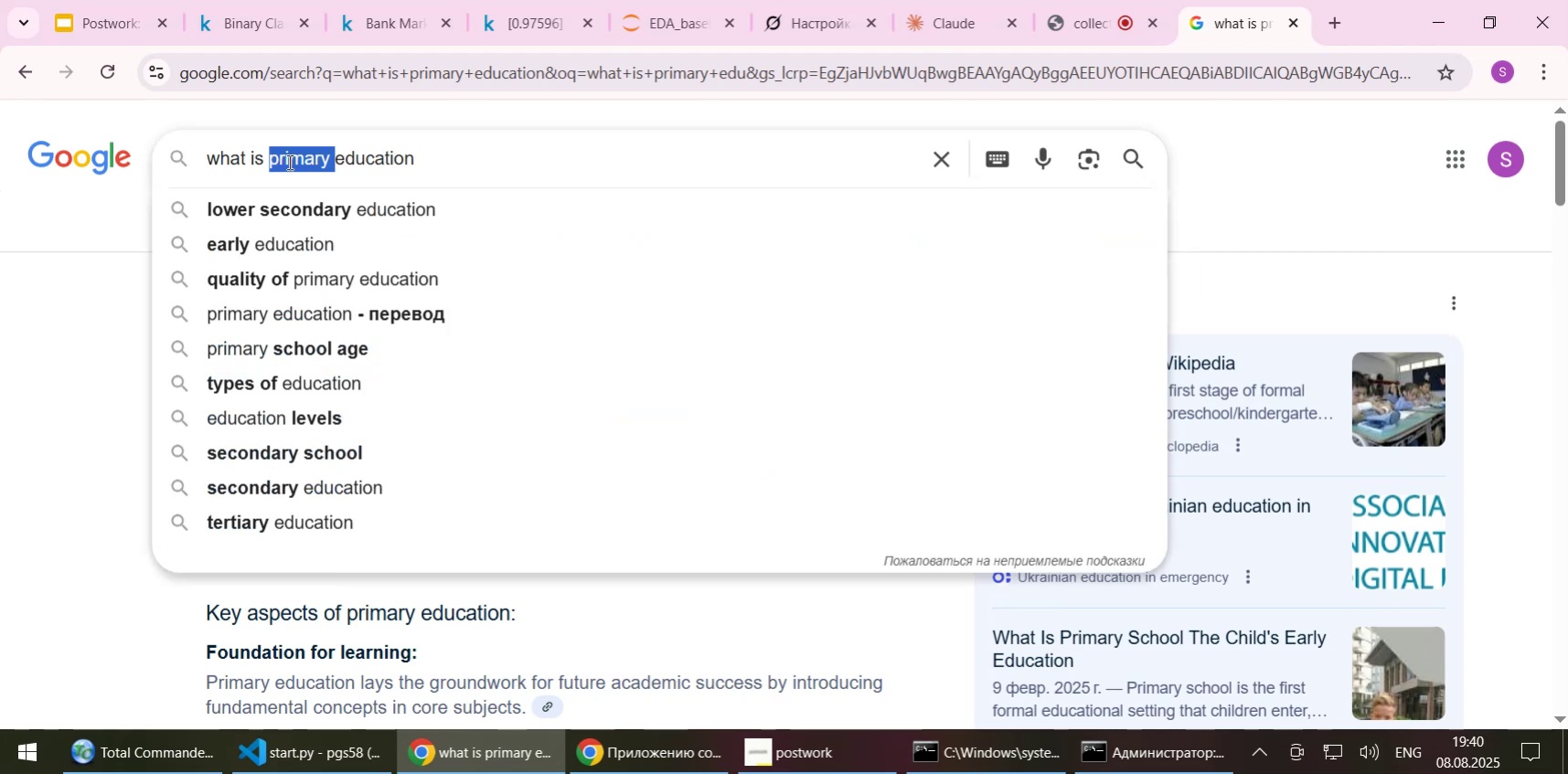 
type(secondary )
 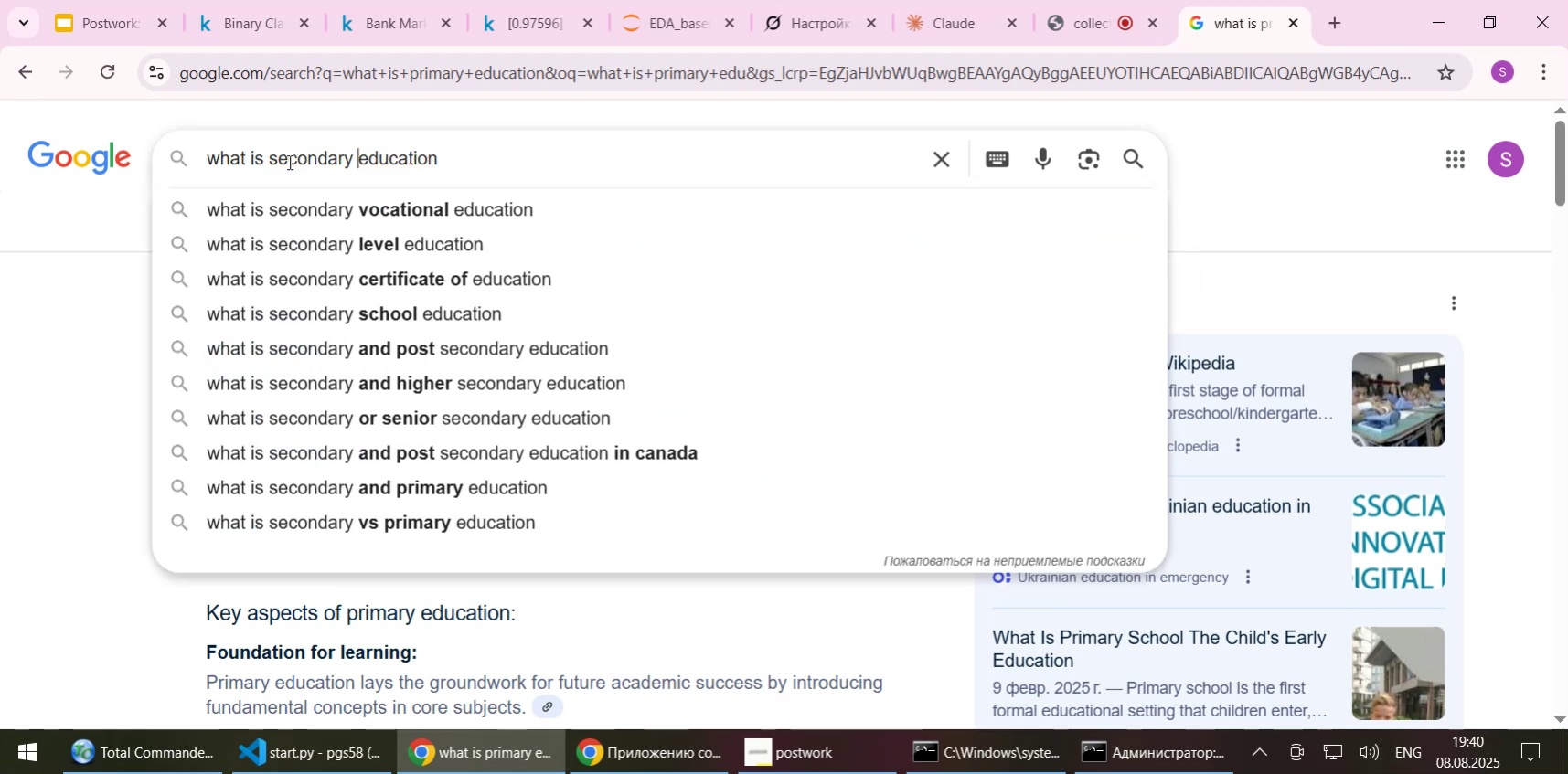 
key(Enter)
 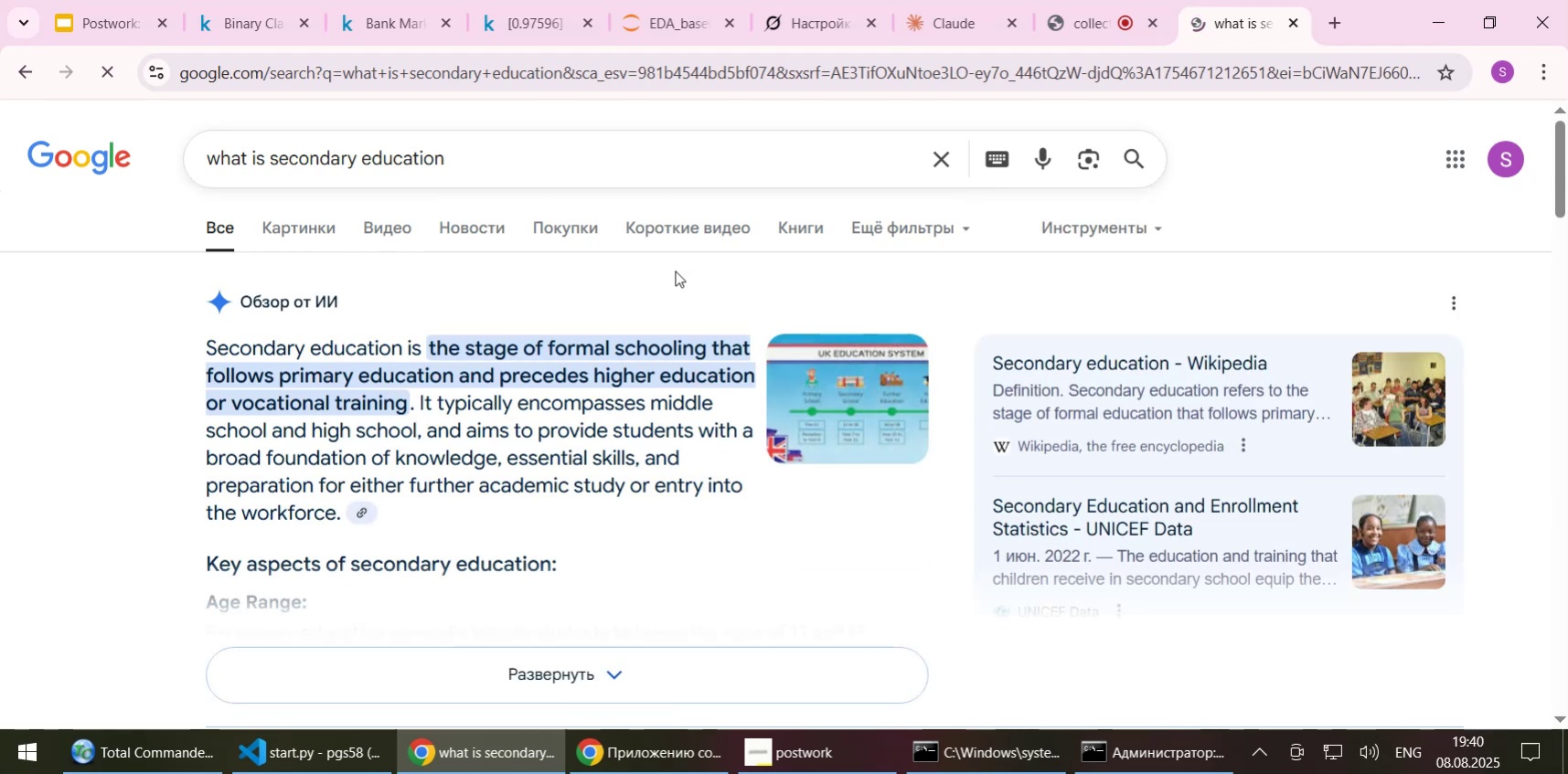 
wait(8.59)
 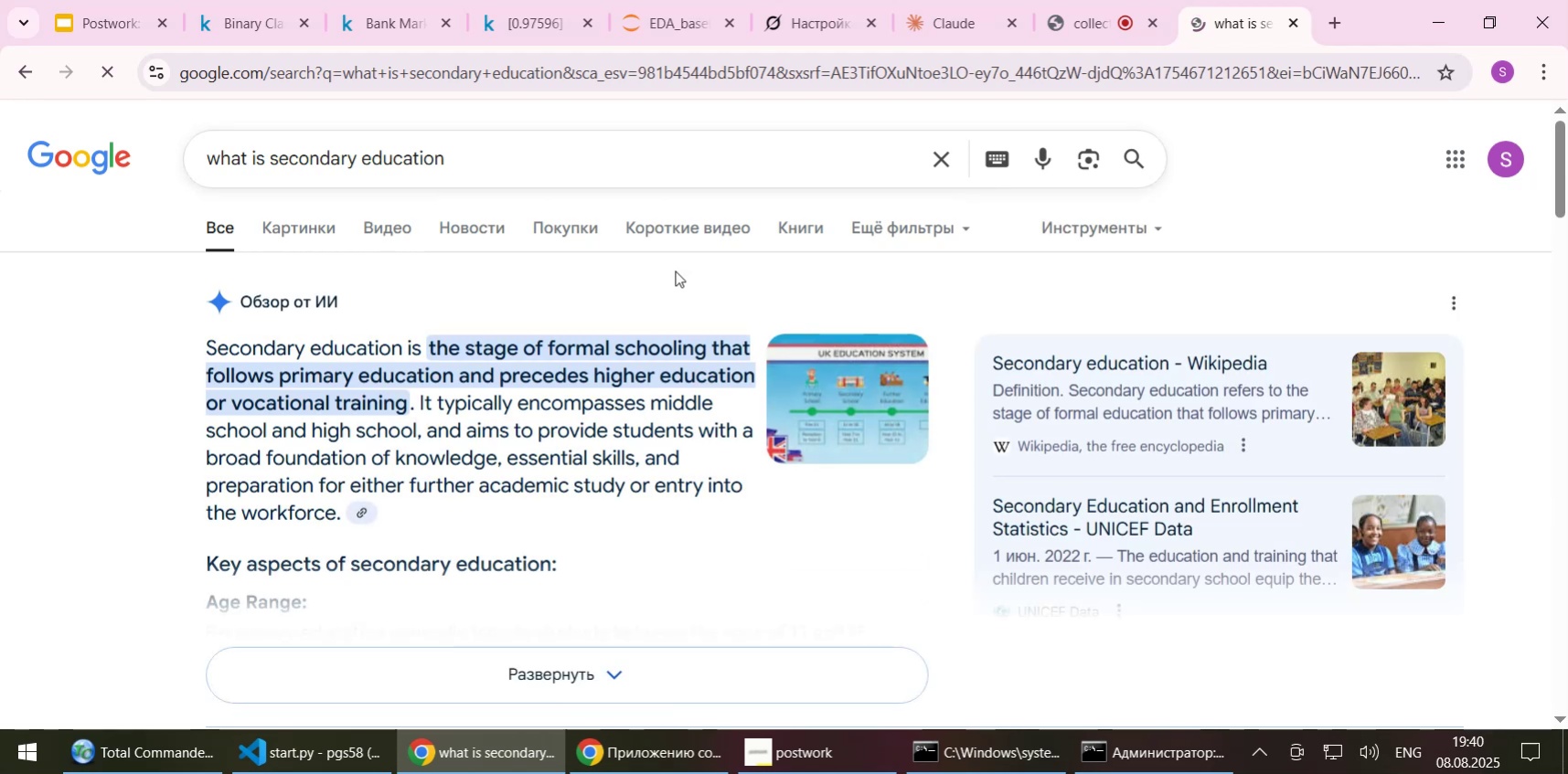 
scroll: coordinate [675, 270], scroll_direction: down, amount: 1.0
 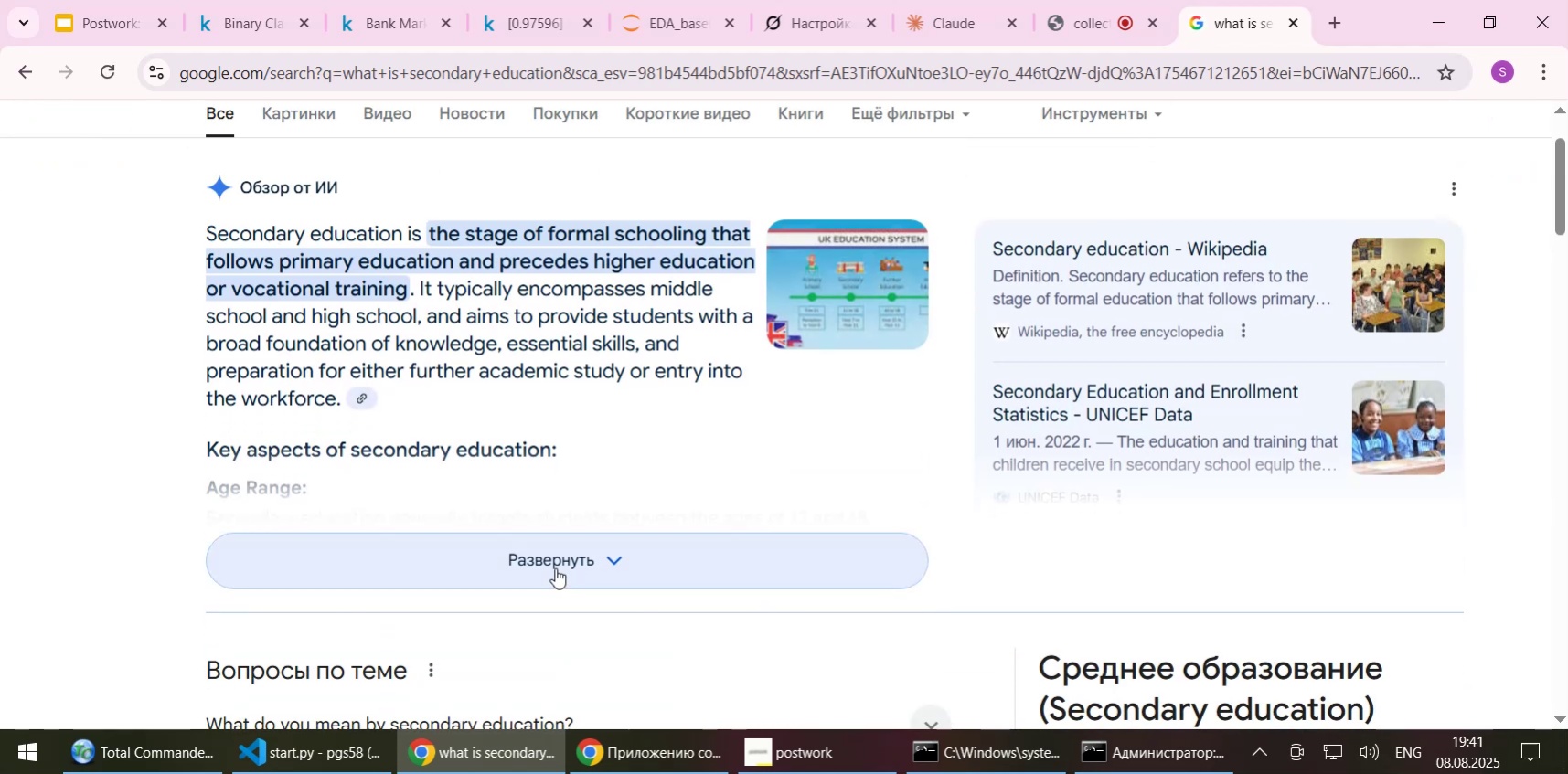 
left_click([555, 562])
 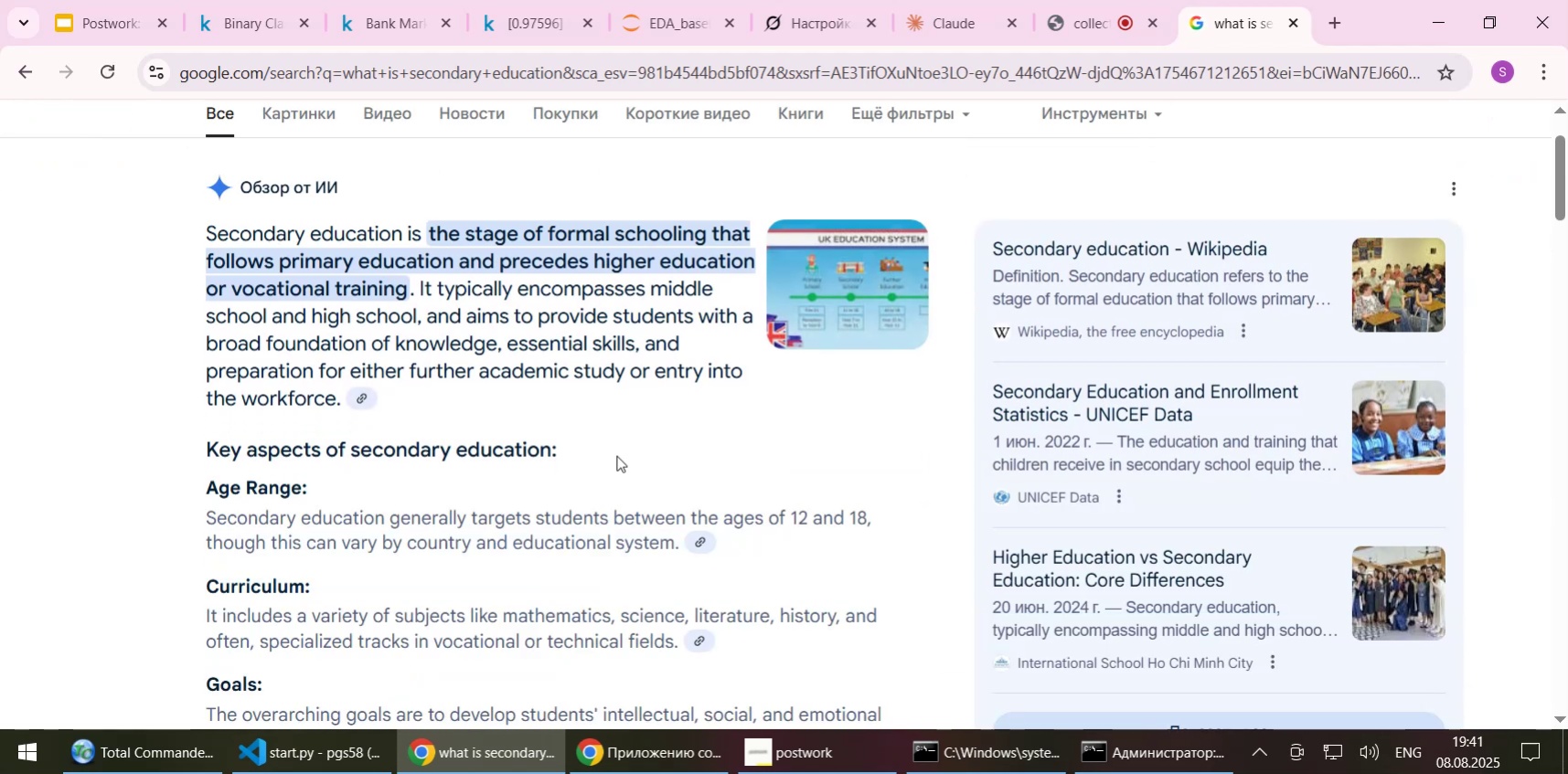 
scroll: coordinate [616, 455], scroll_direction: down, amount: 1.0
 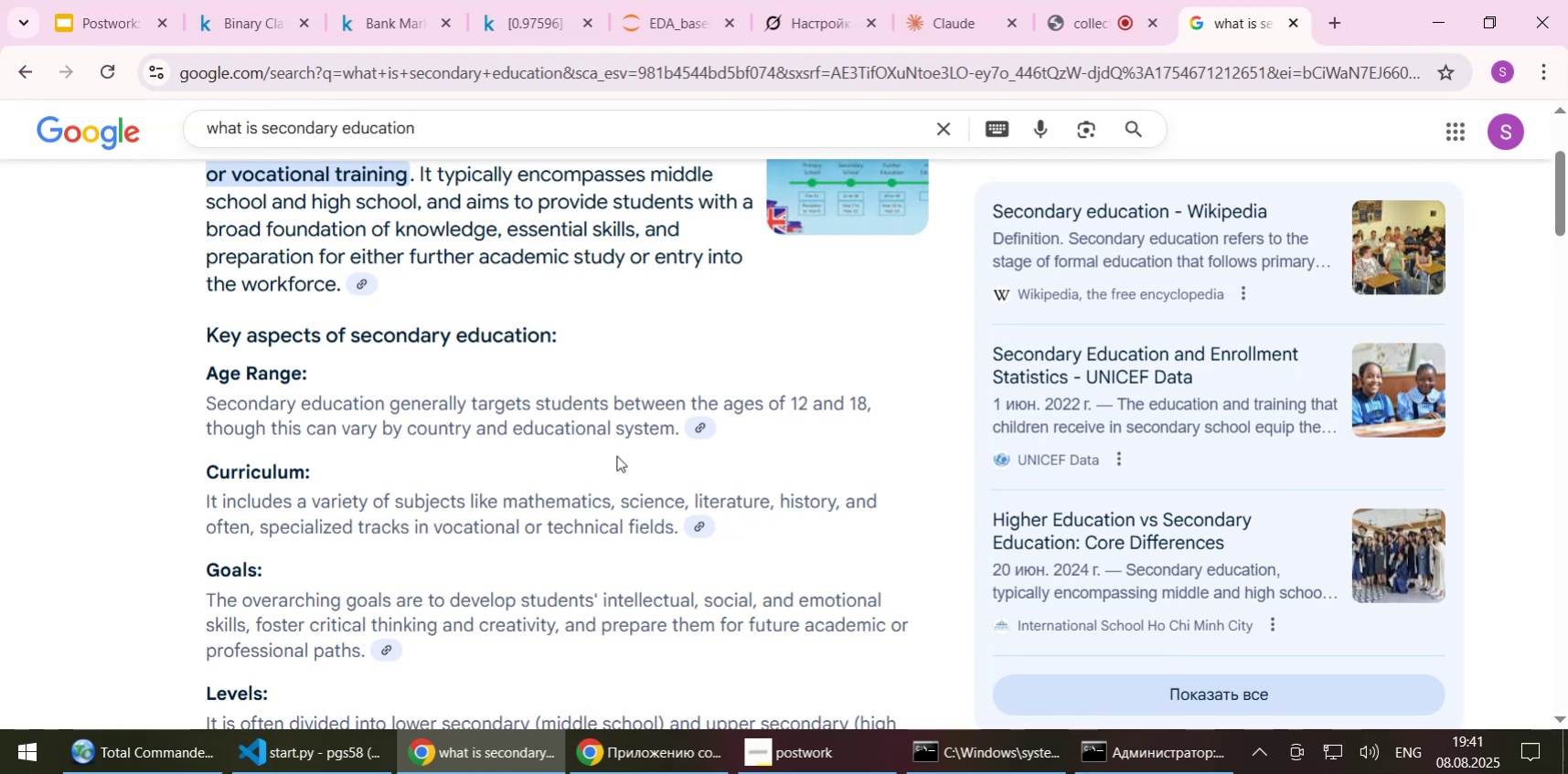 
wait(7.55)
 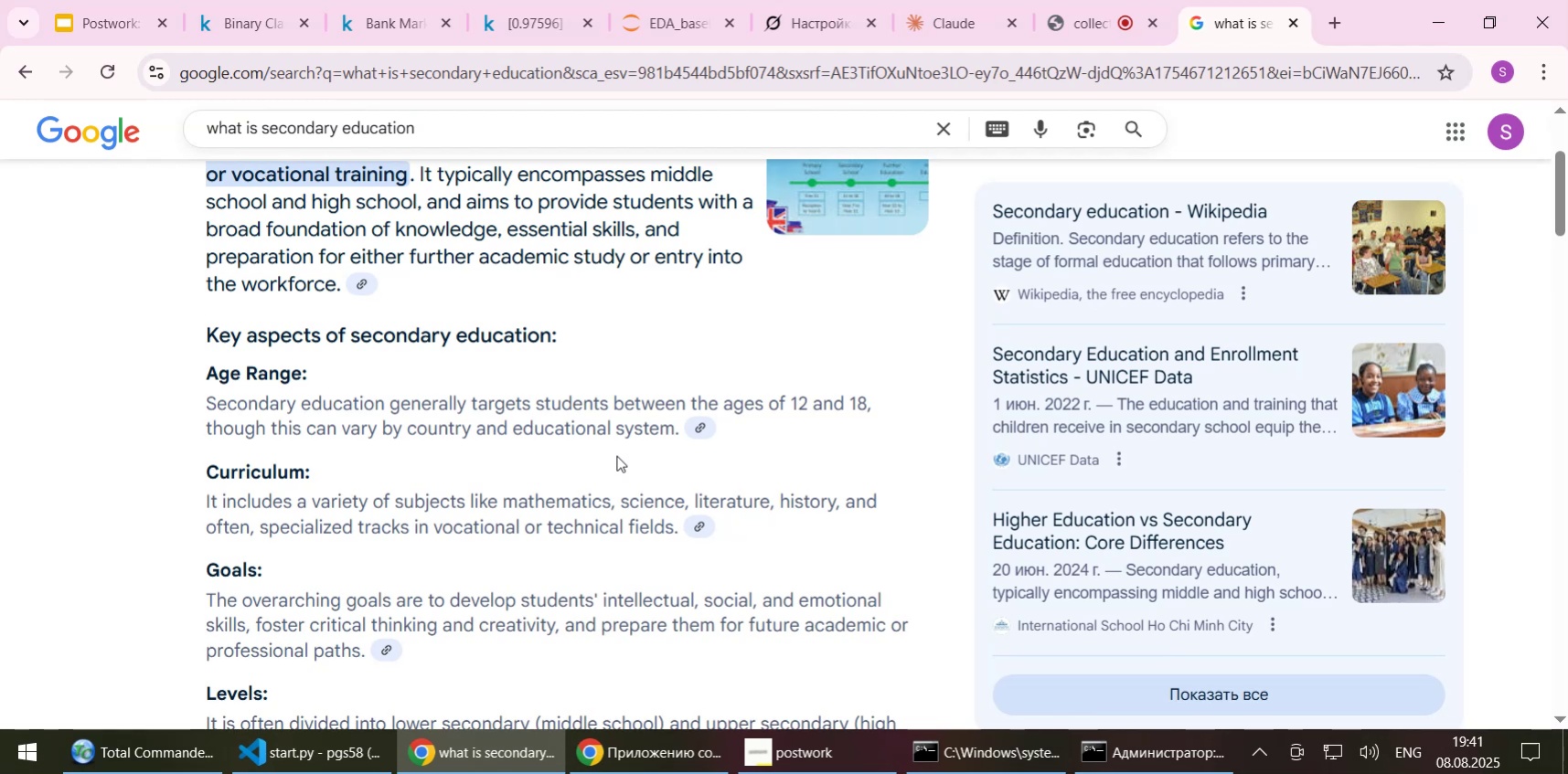 
scroll: coordinate [616, 458], scroll_direction: down, amount: 1.0
 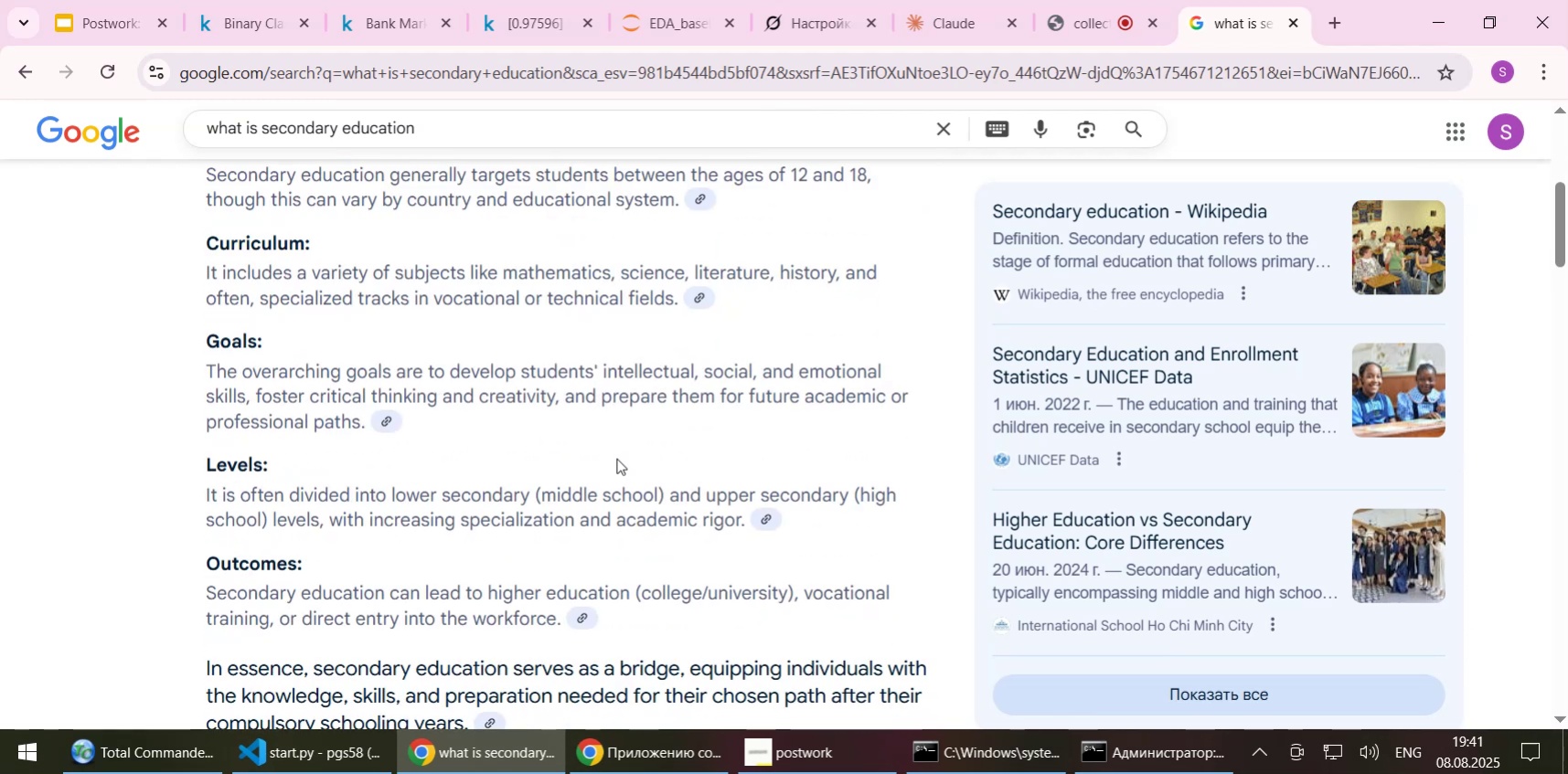 
scroll: coordinate [616, 458], scroll_direction: up, amount: 4.0
 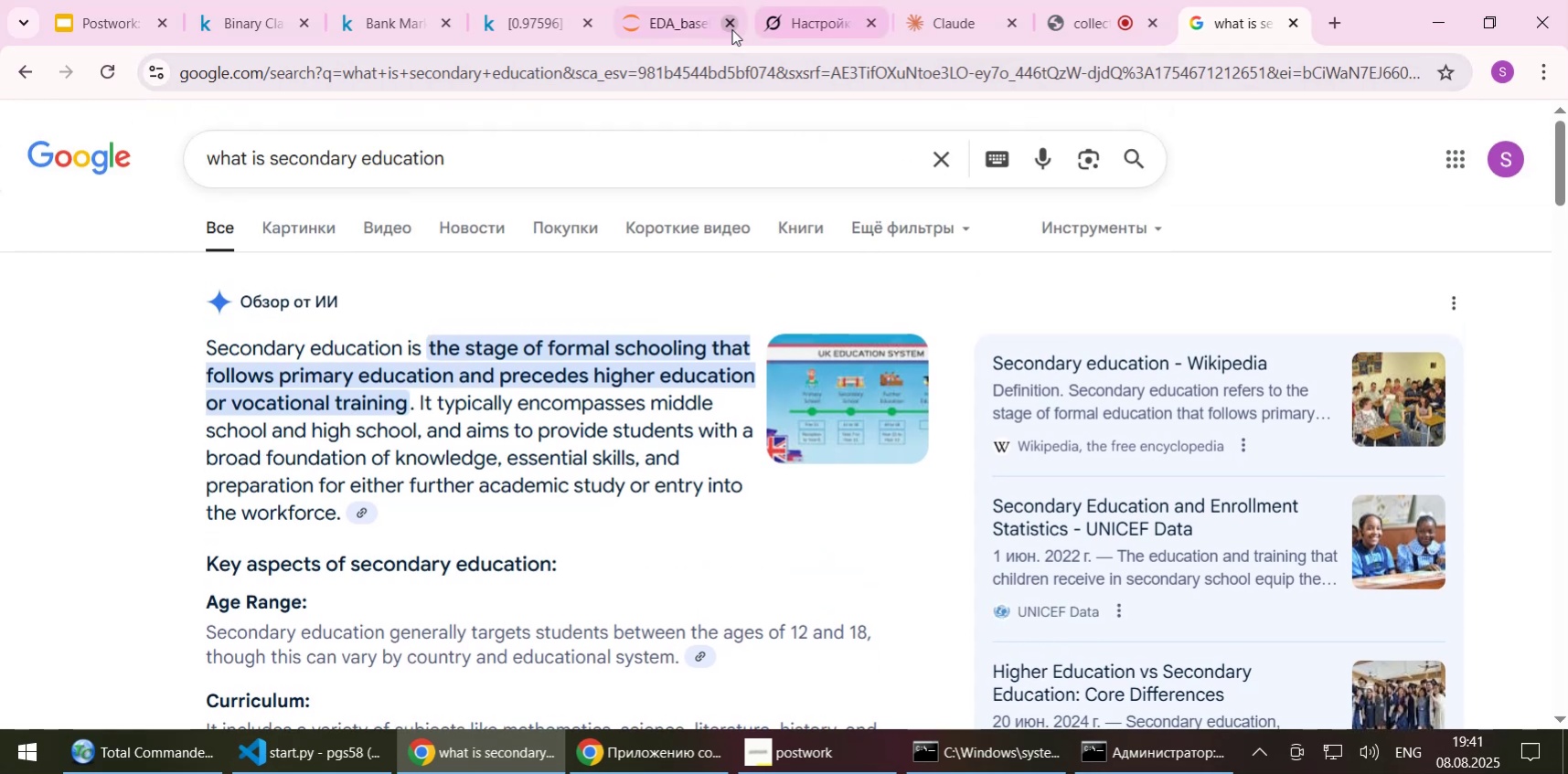 
left_click([685, 19])
 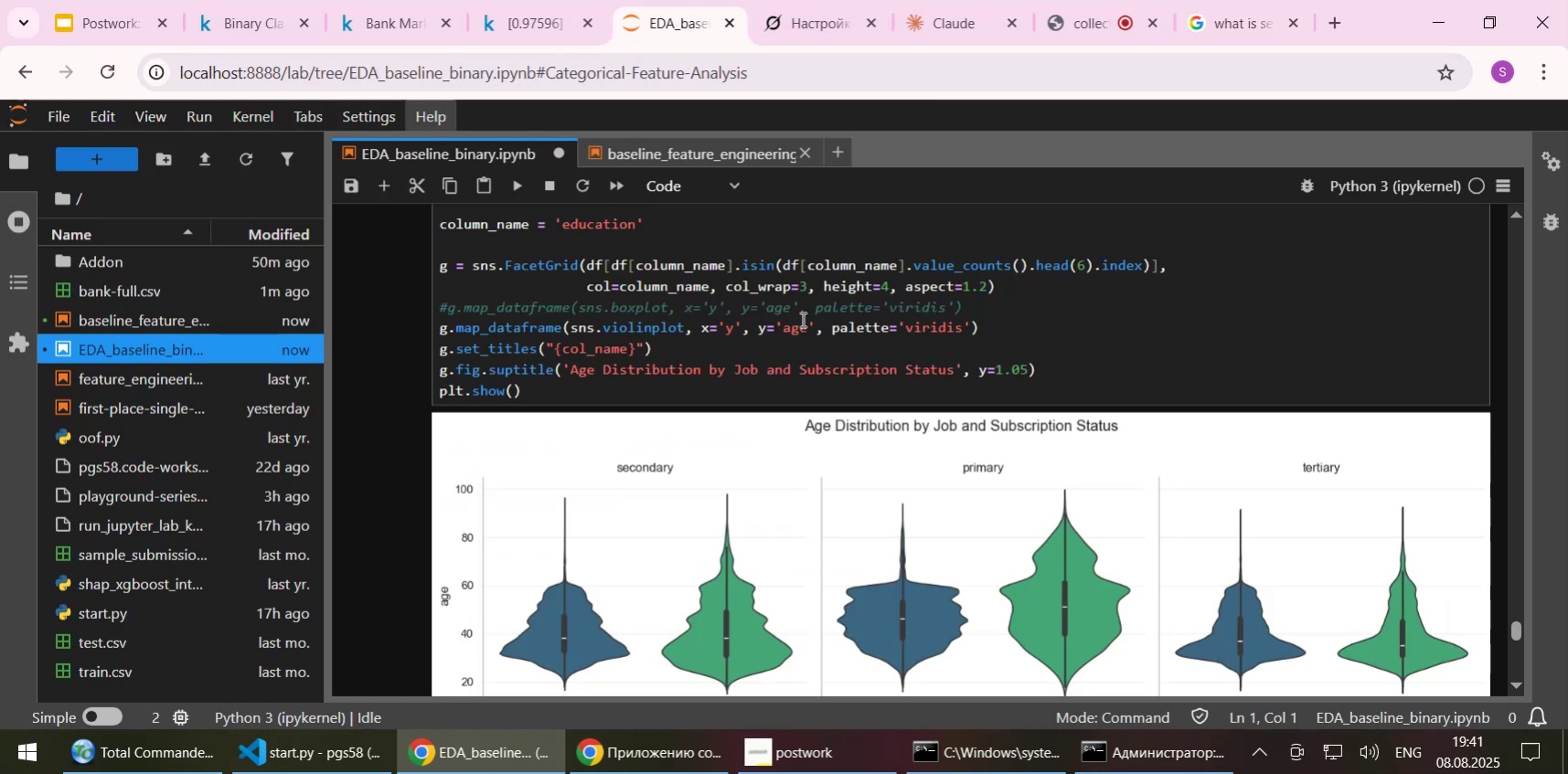 
scroll: coordinate [801, 319], scroll_direction: down, amount: 1.0
 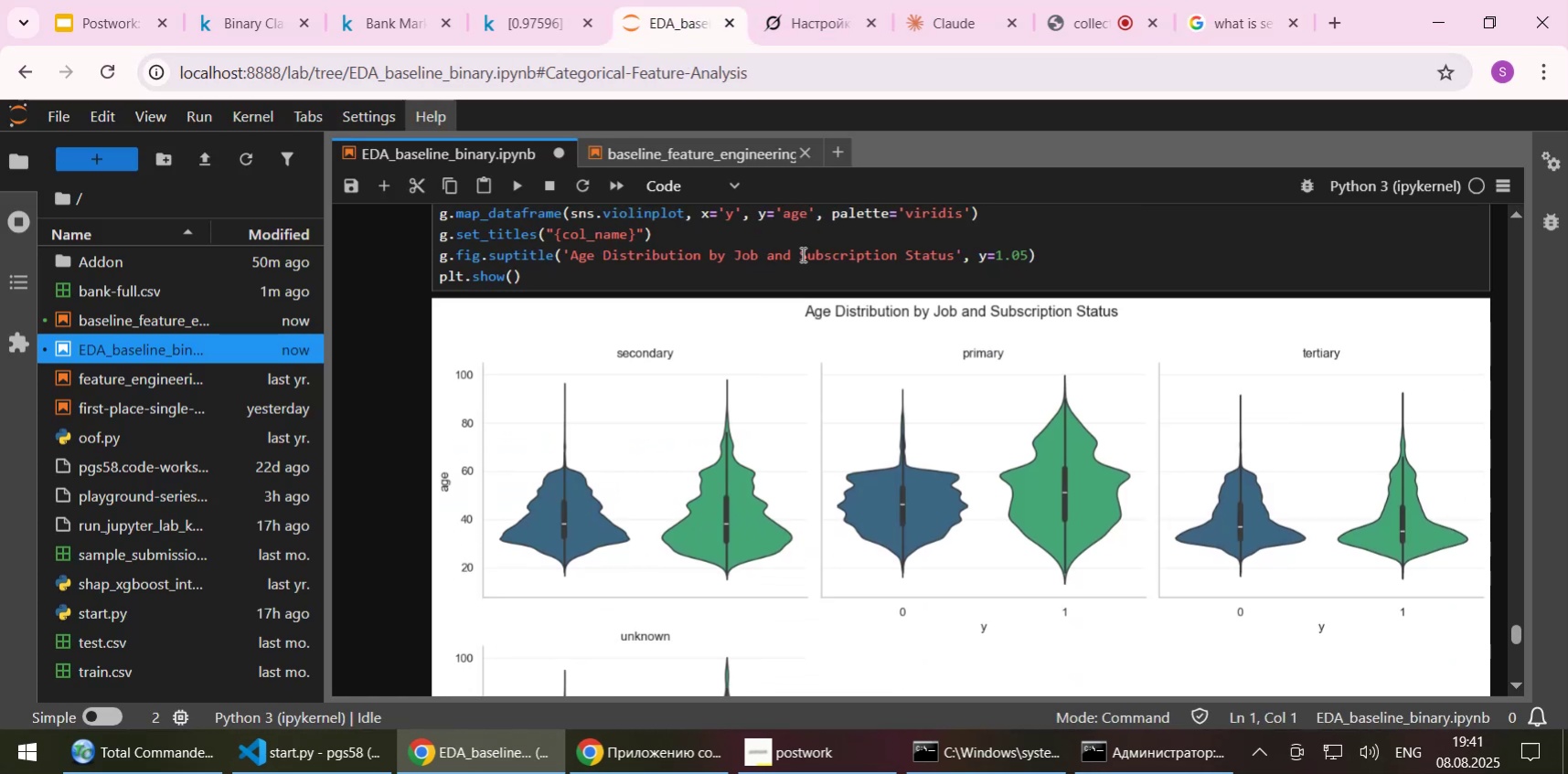 
scroll: coordinate [801, 252], scroll_direction: up, amount: 13.0
 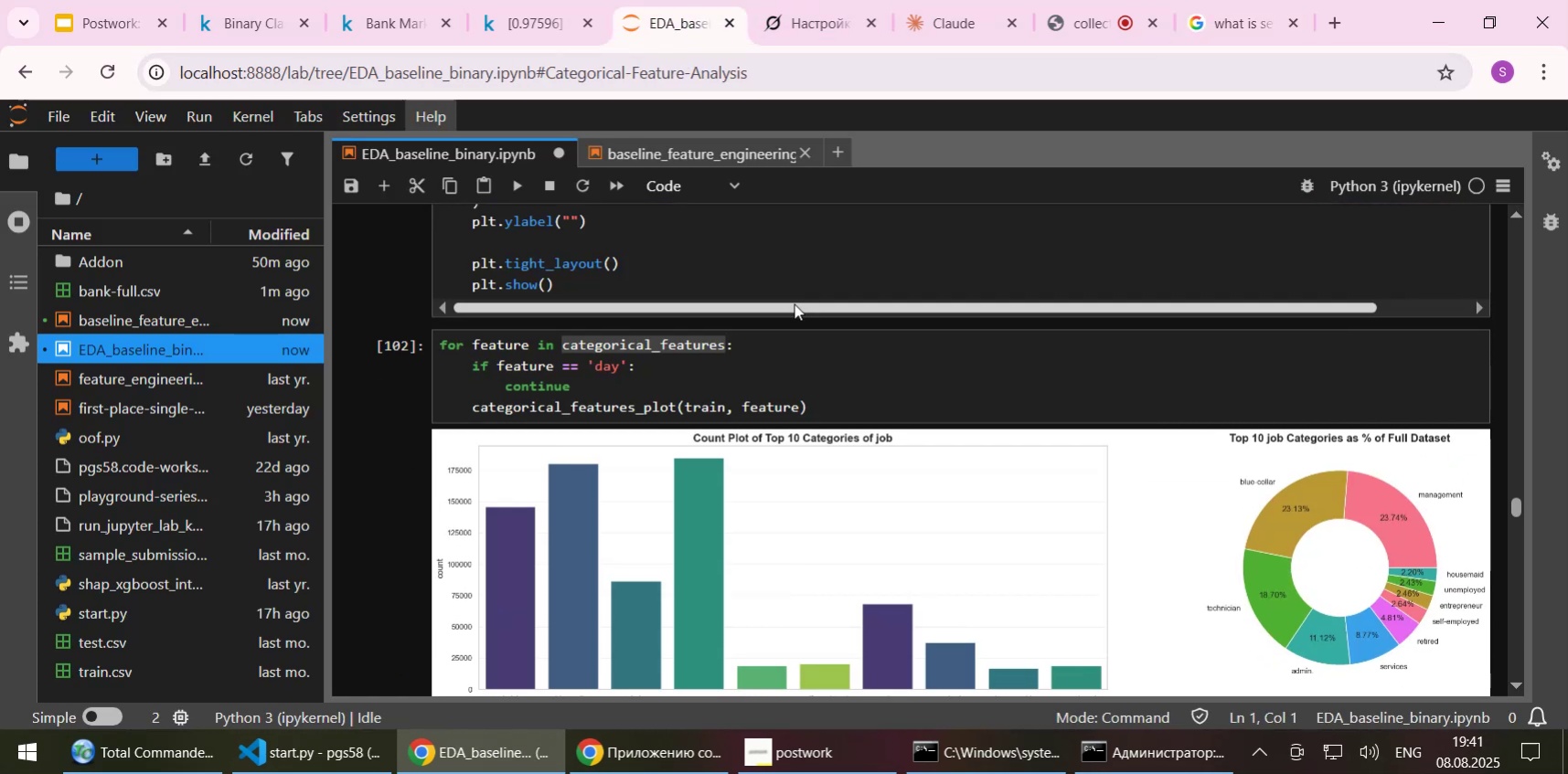 
scroll: coordinate [794, 304], scroll_direction: down, amount: 4.0
 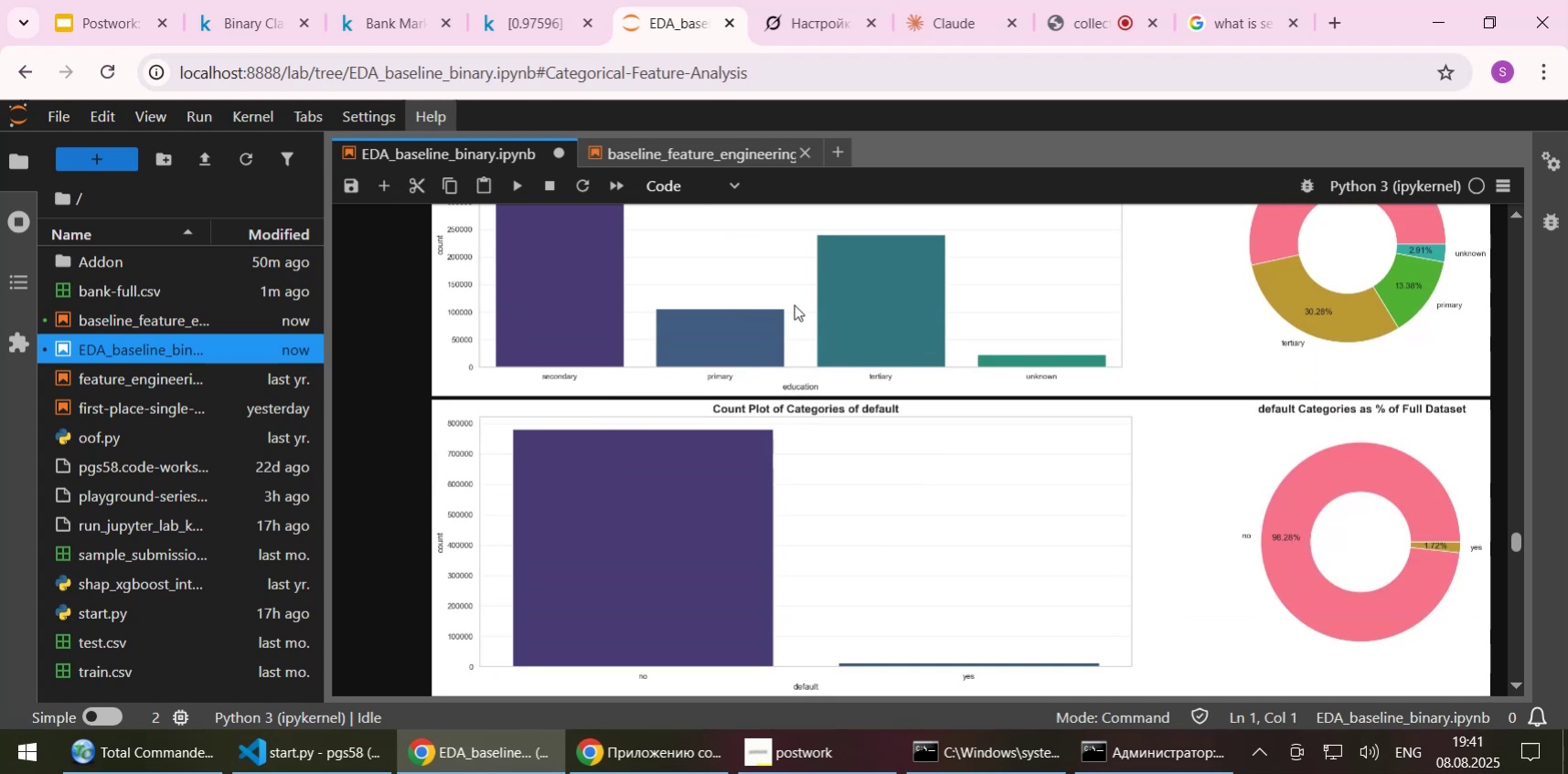 
scroll: coordinate [794, 304], scroll_direction: up, amount: 1.0
 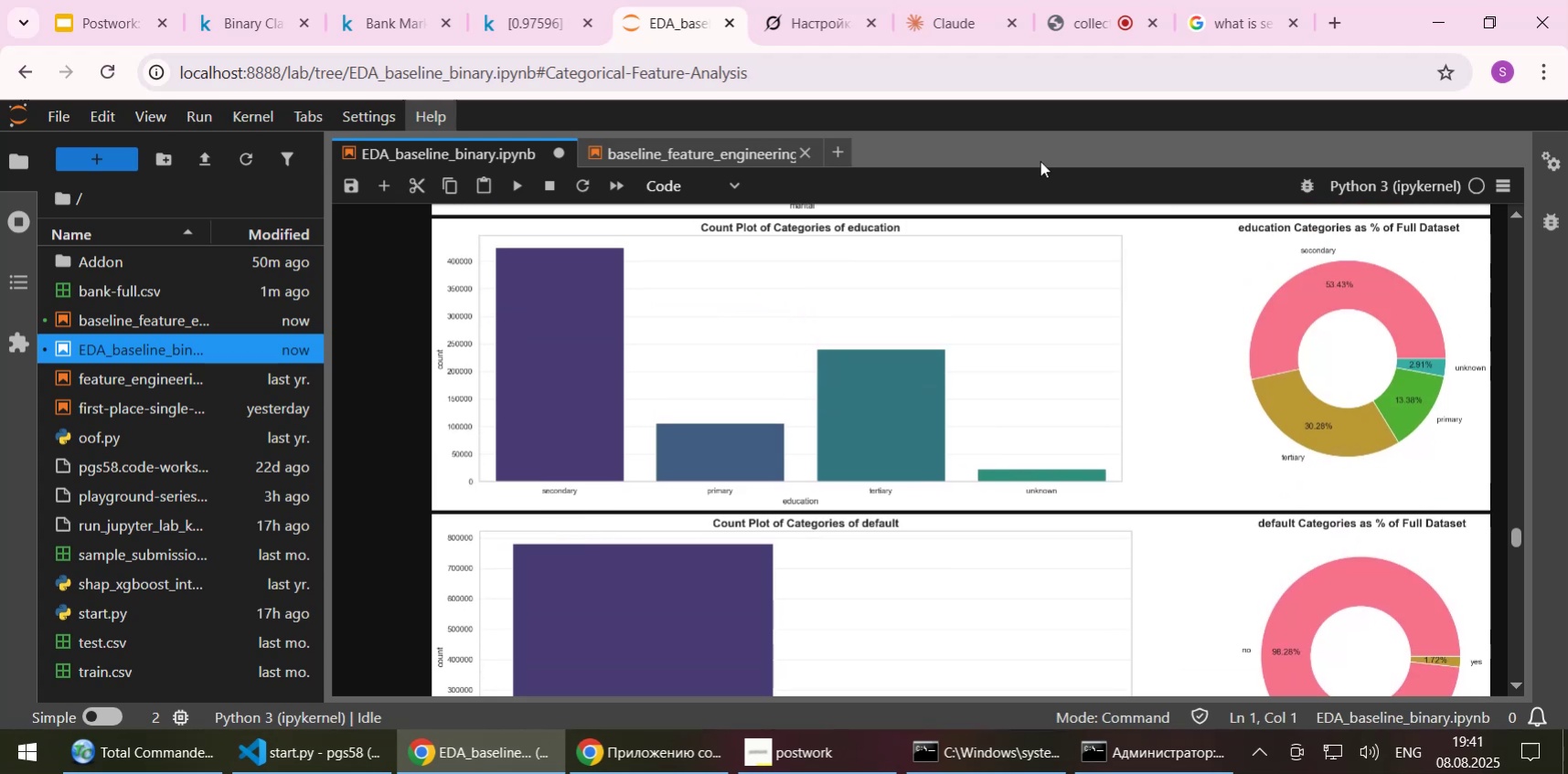 
wait(6.46)
 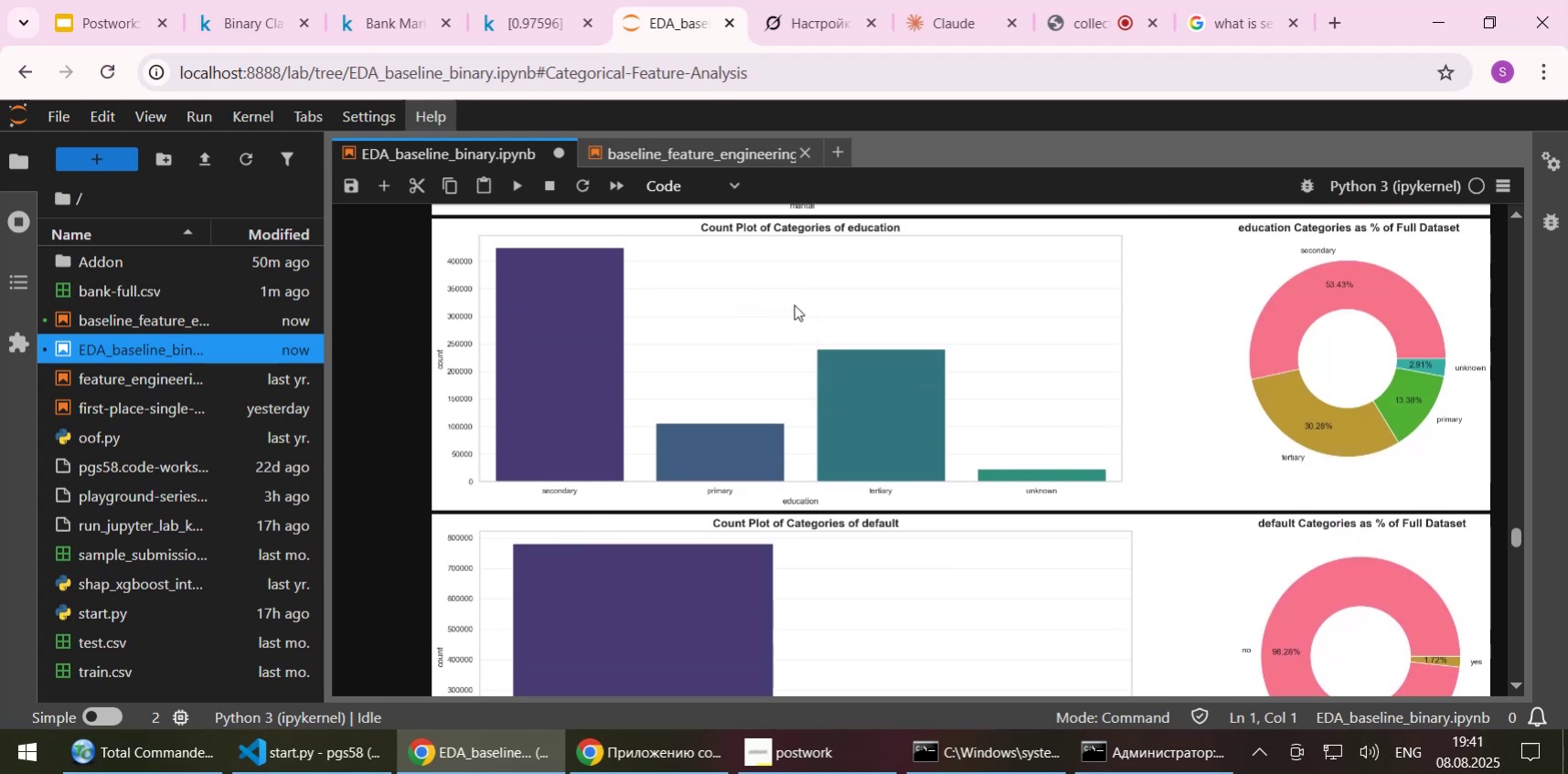 
left_click([1226, 19])
 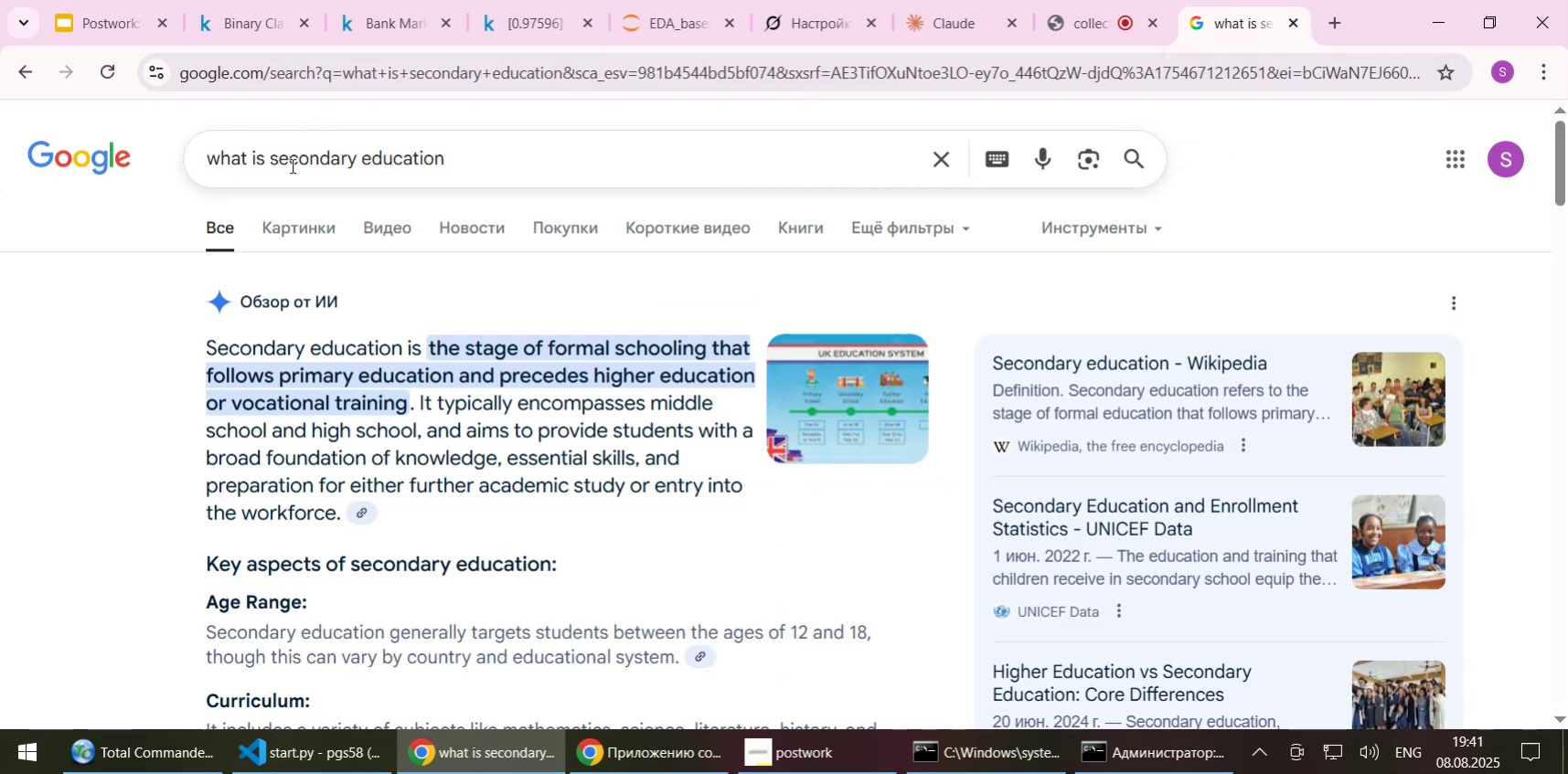 
double_click([291, 165])
 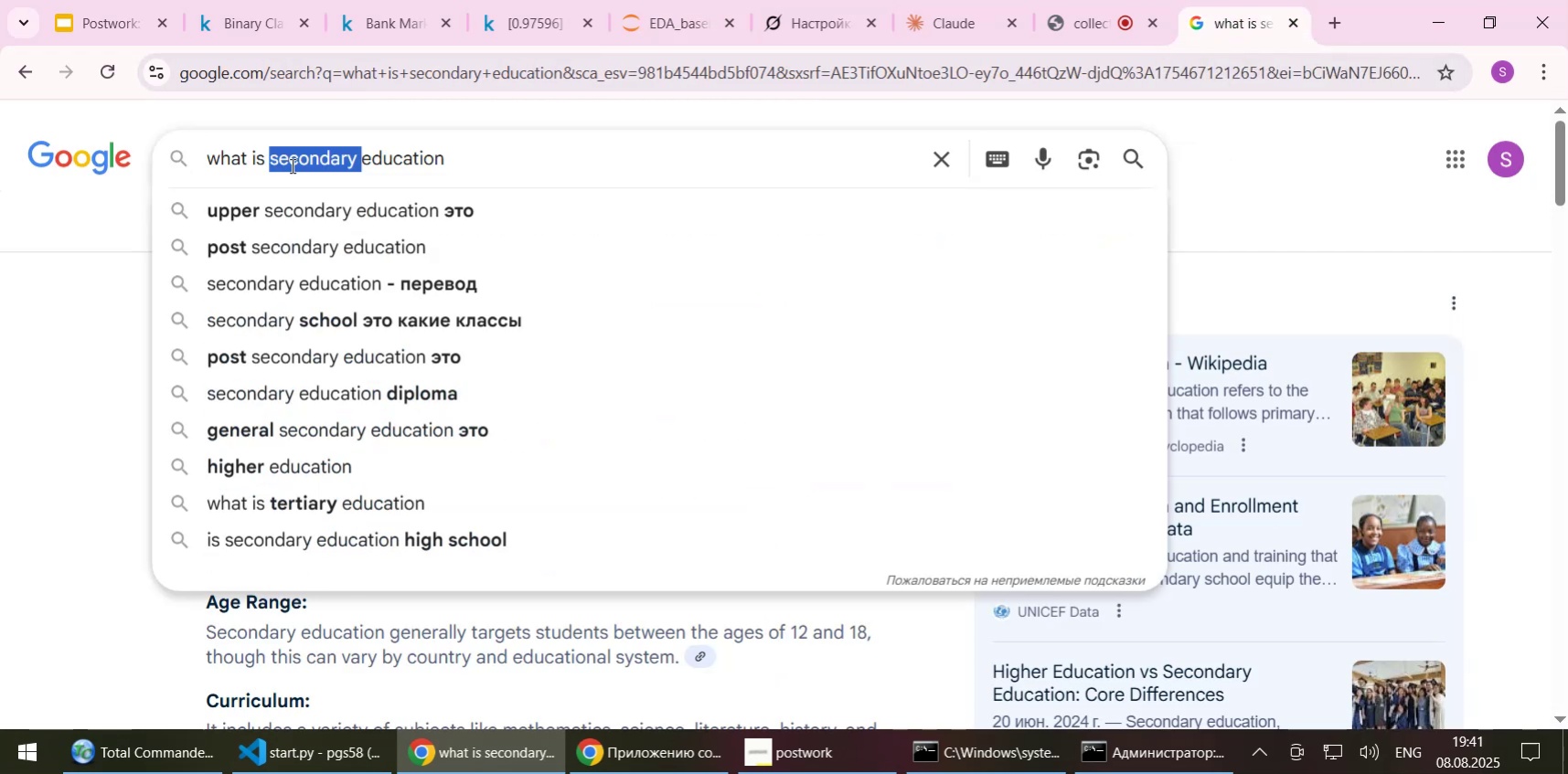 
type(ter )
 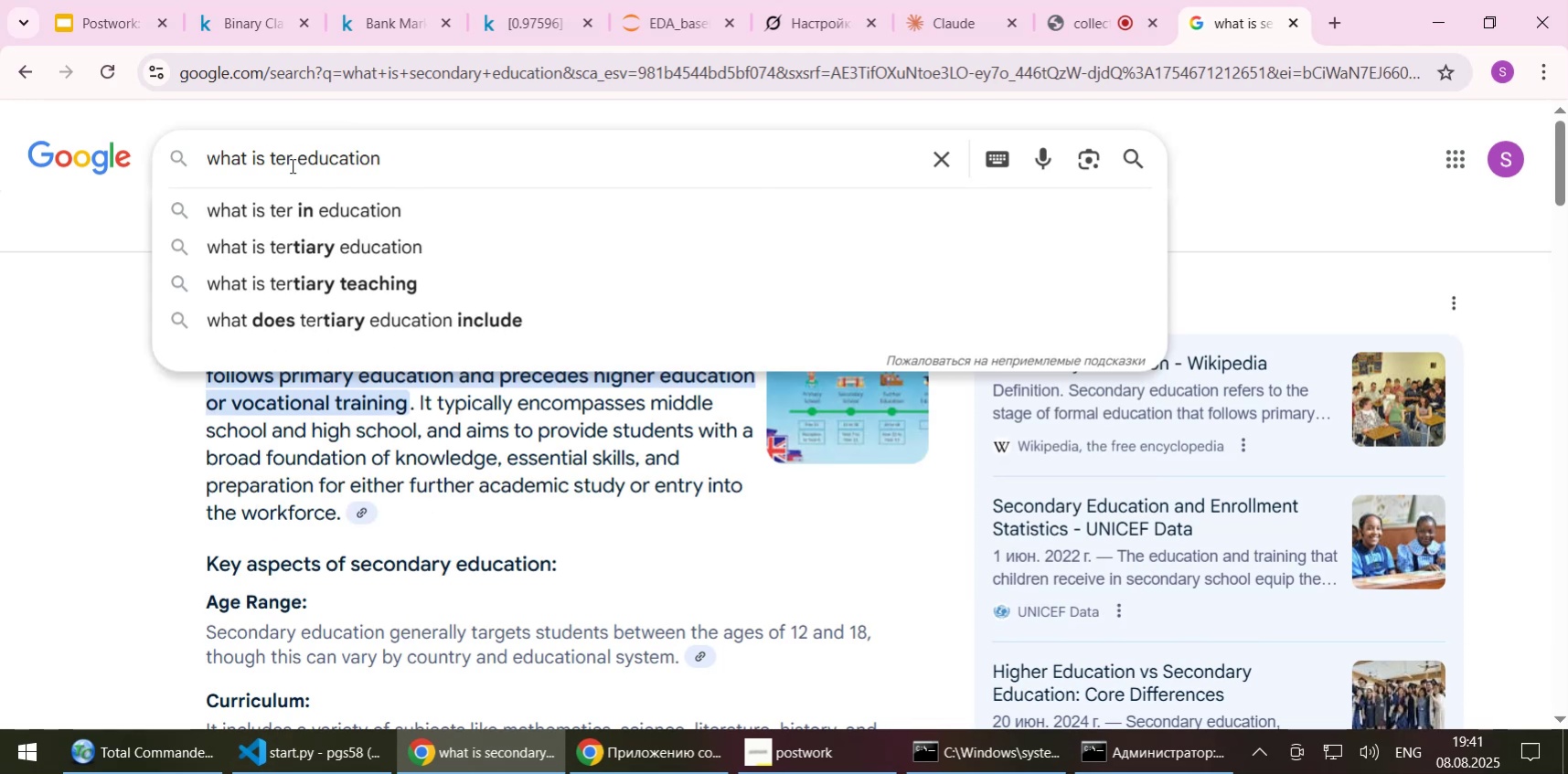 
key(ArrowLeft)
 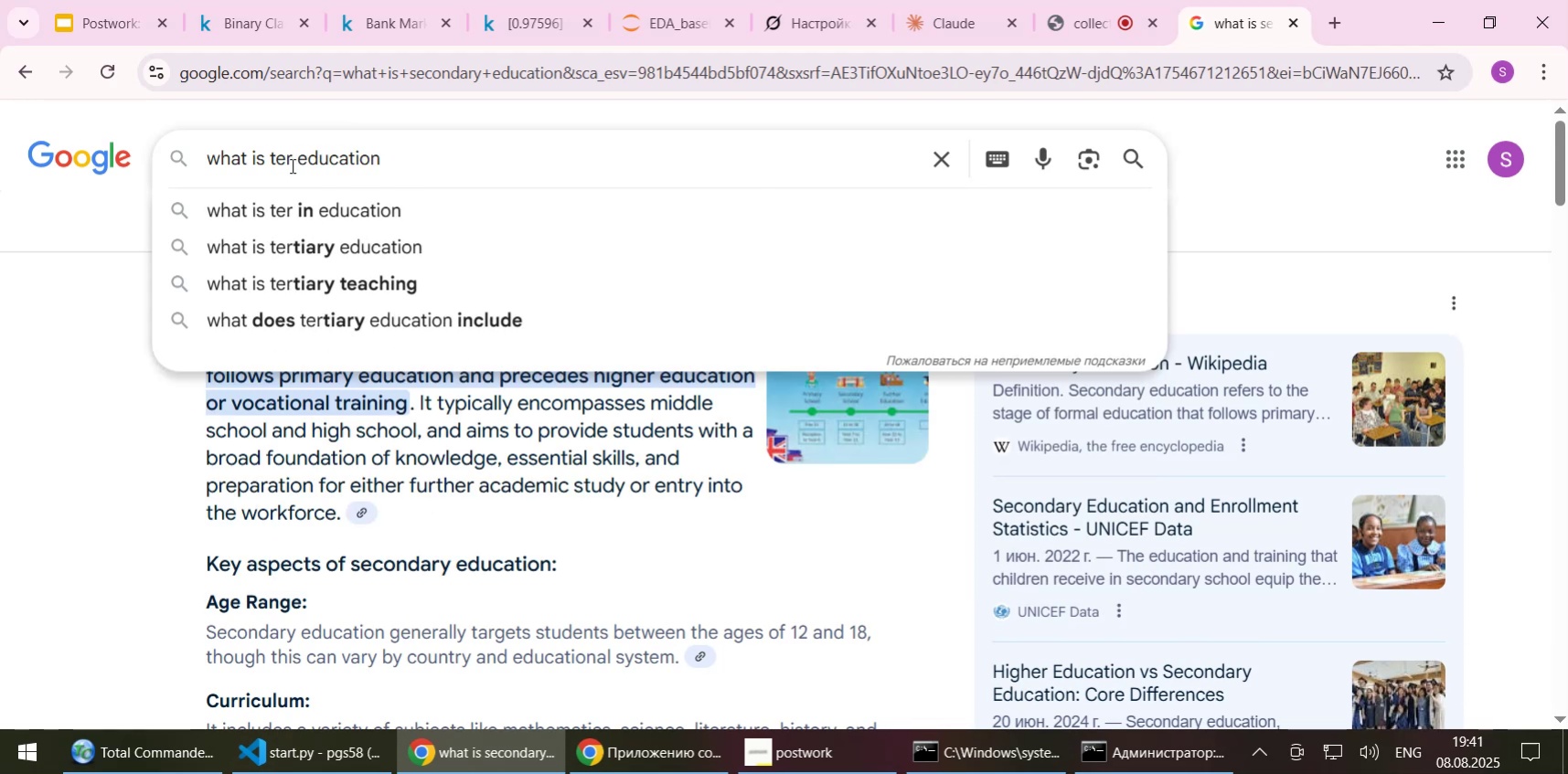 
key(T)
 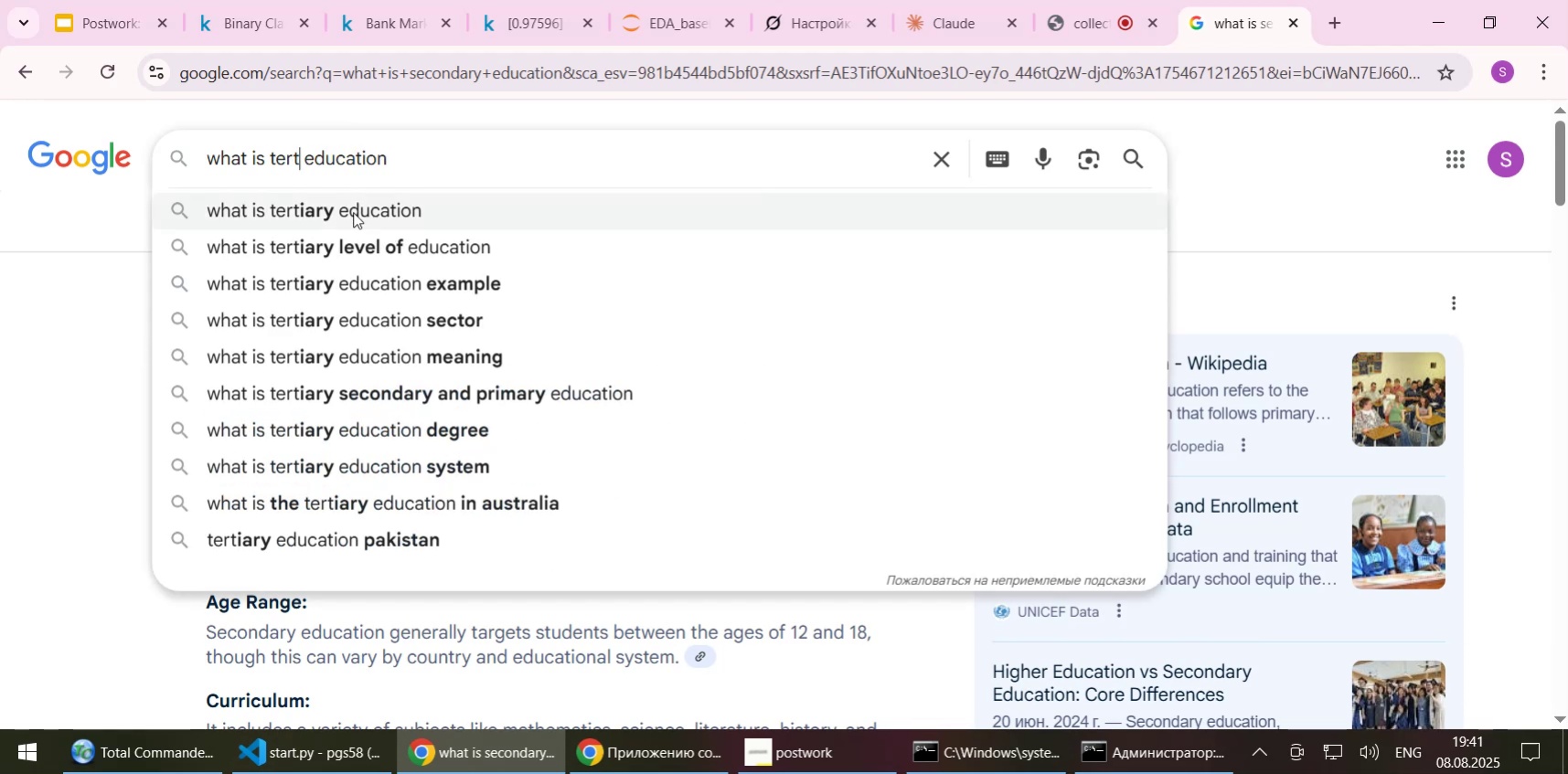 
left_click([353, 212])
 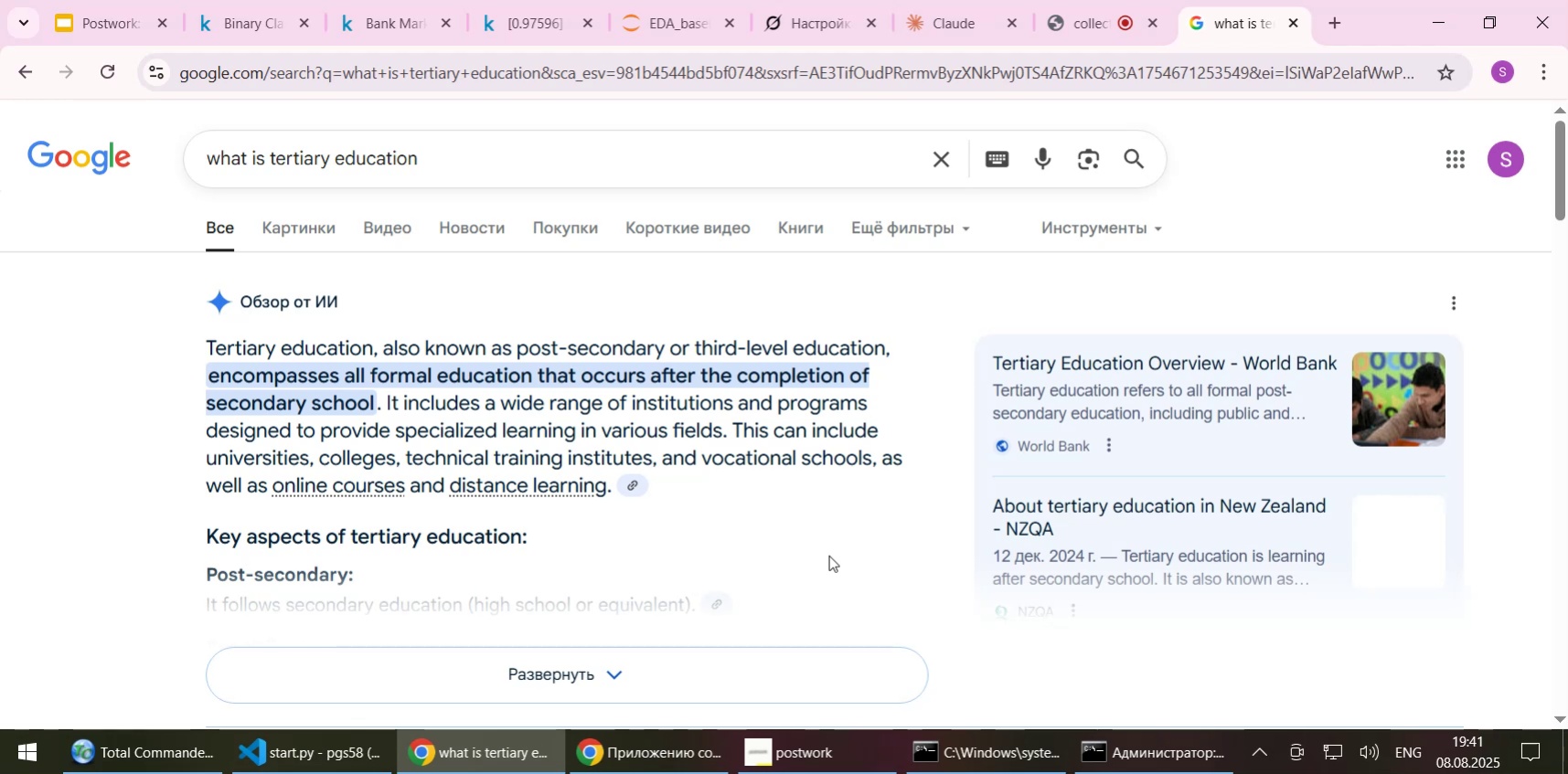 
wait(11.39)
 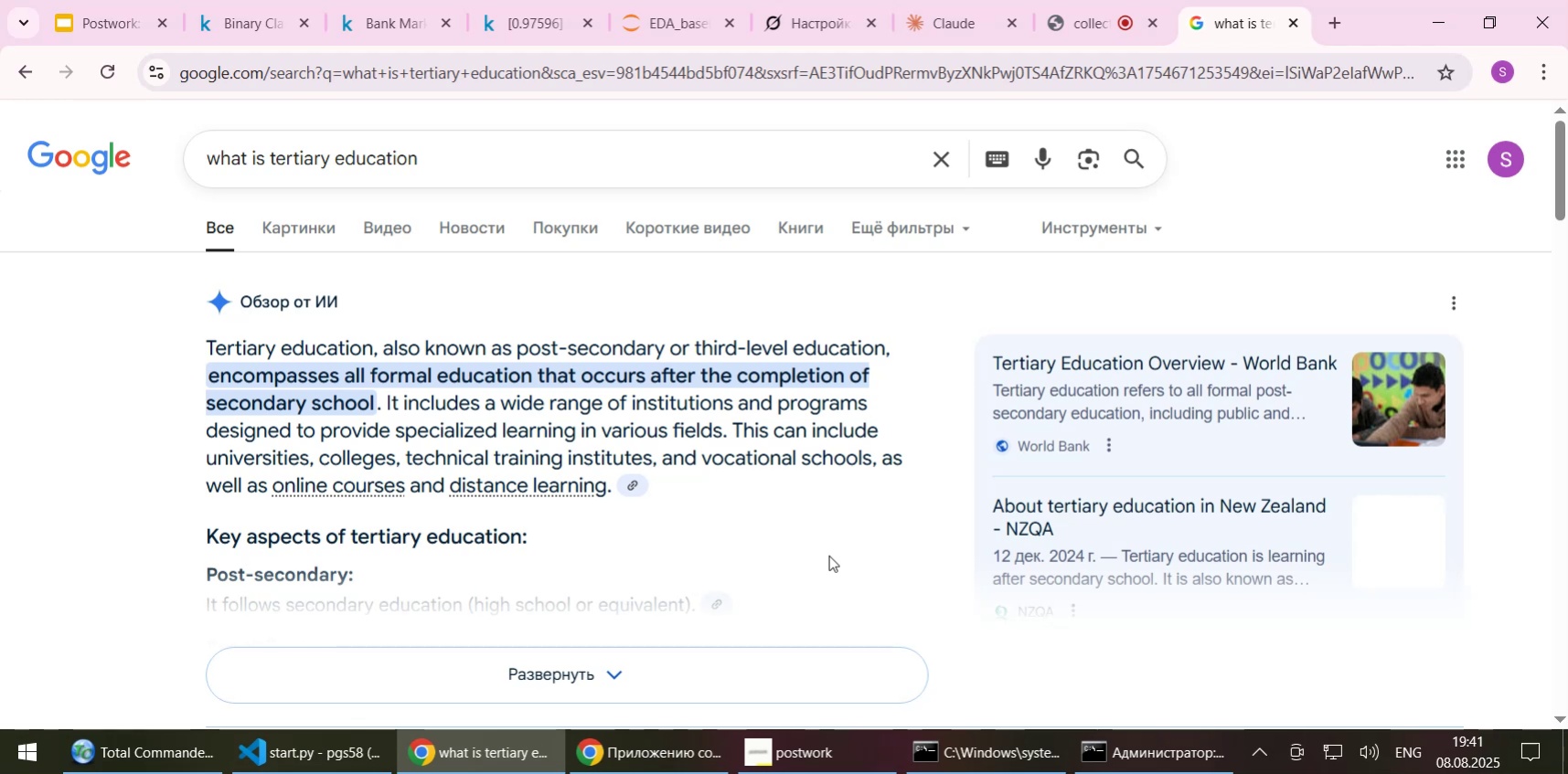 
scroll: coordinate [749, 437], scroll_direction: down, amount: 2.0
 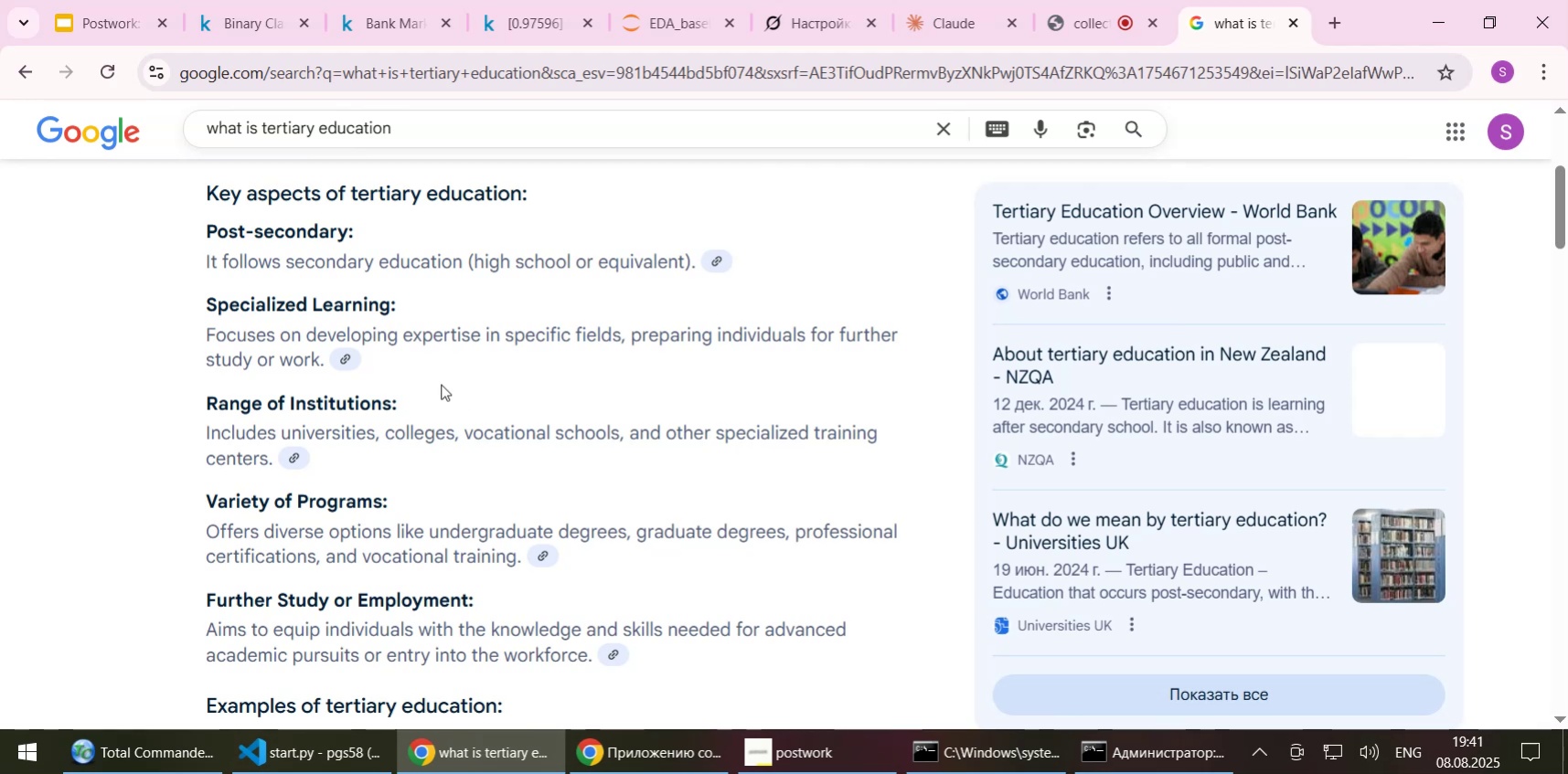 
wait(10.94)
 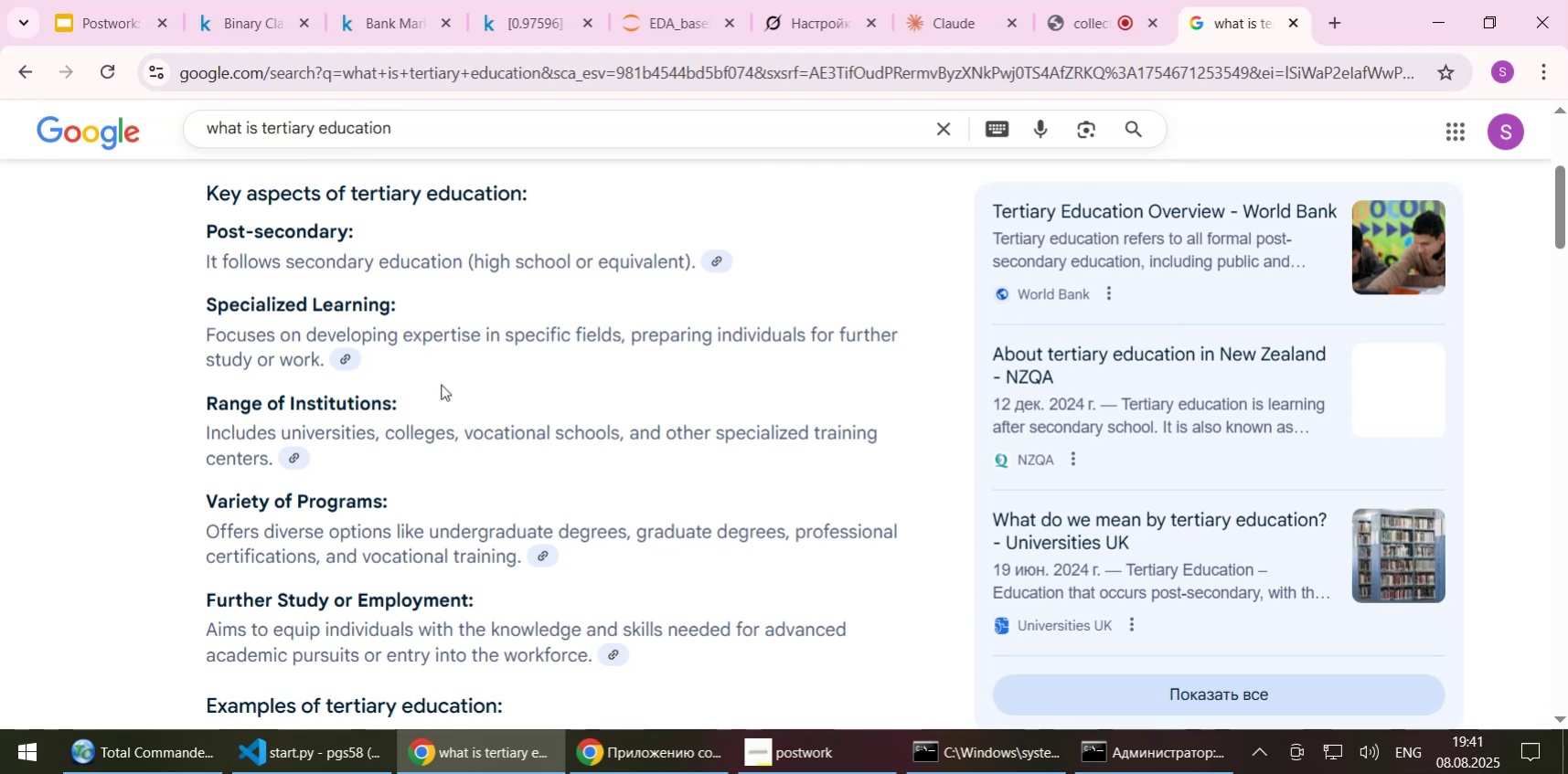 
scroll: coordinate [502, 355], scroll_direction: down, amount: 2.0
 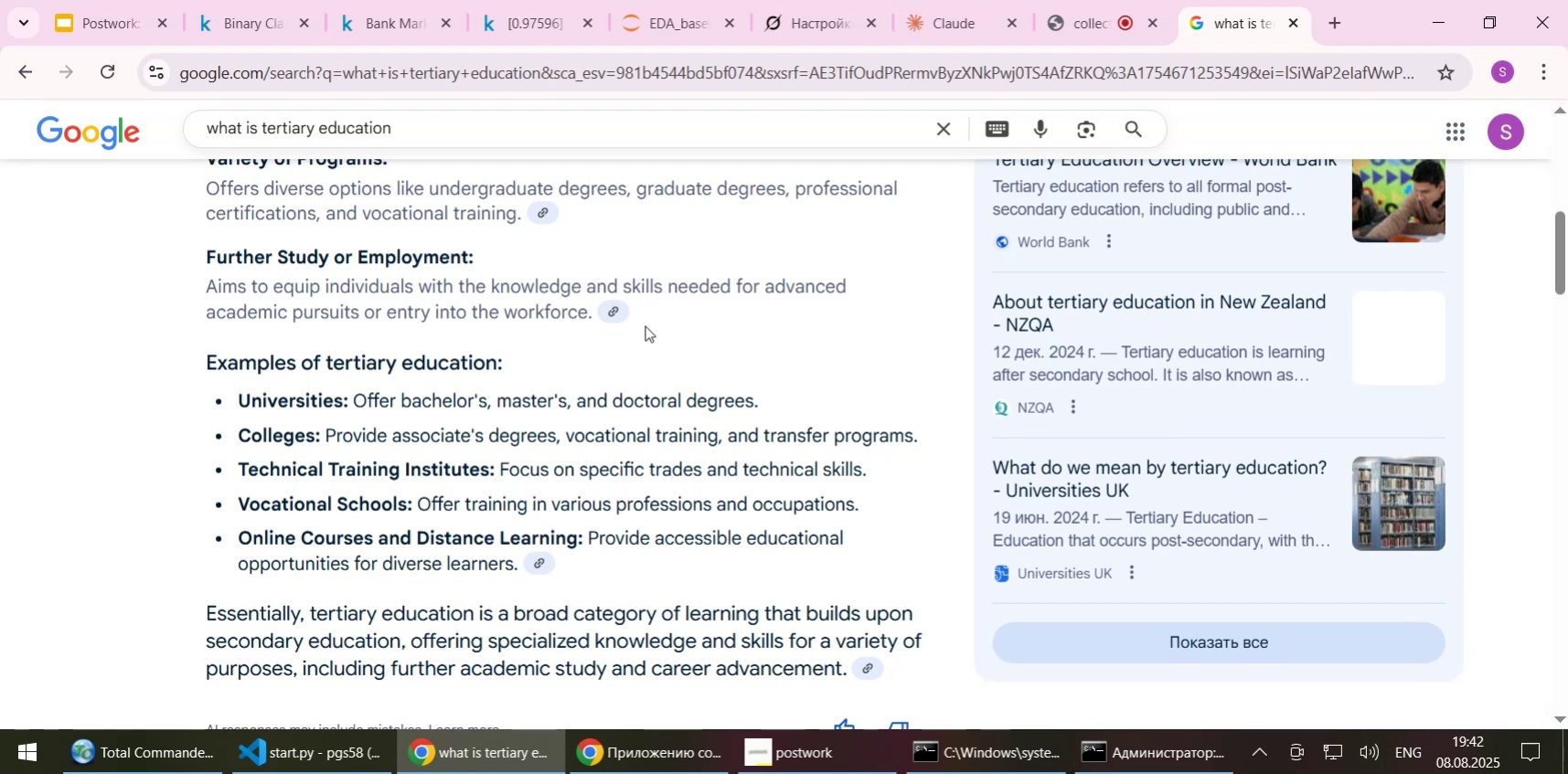 
wait(12.9)
 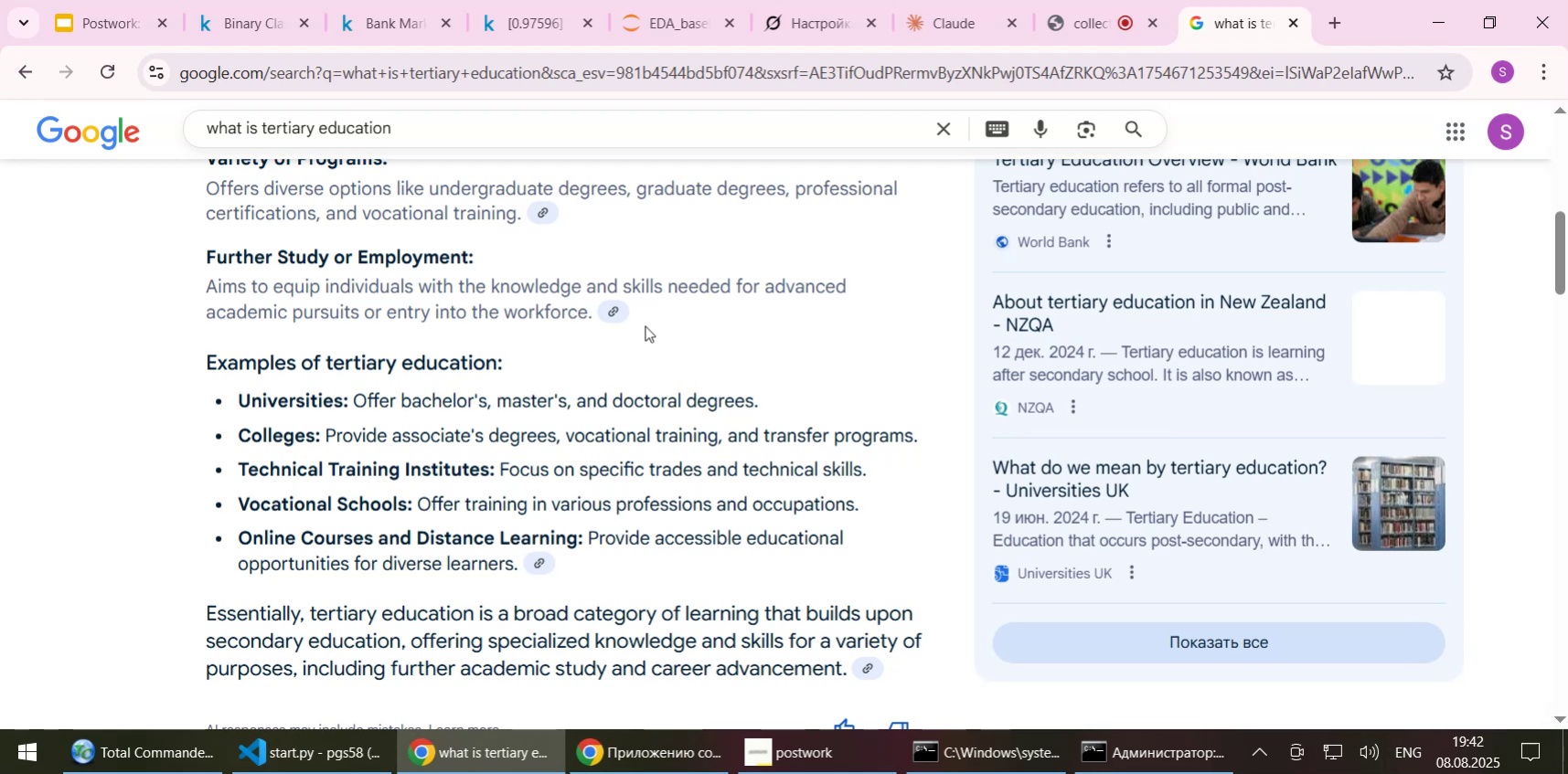 
left_click([667, 16])
 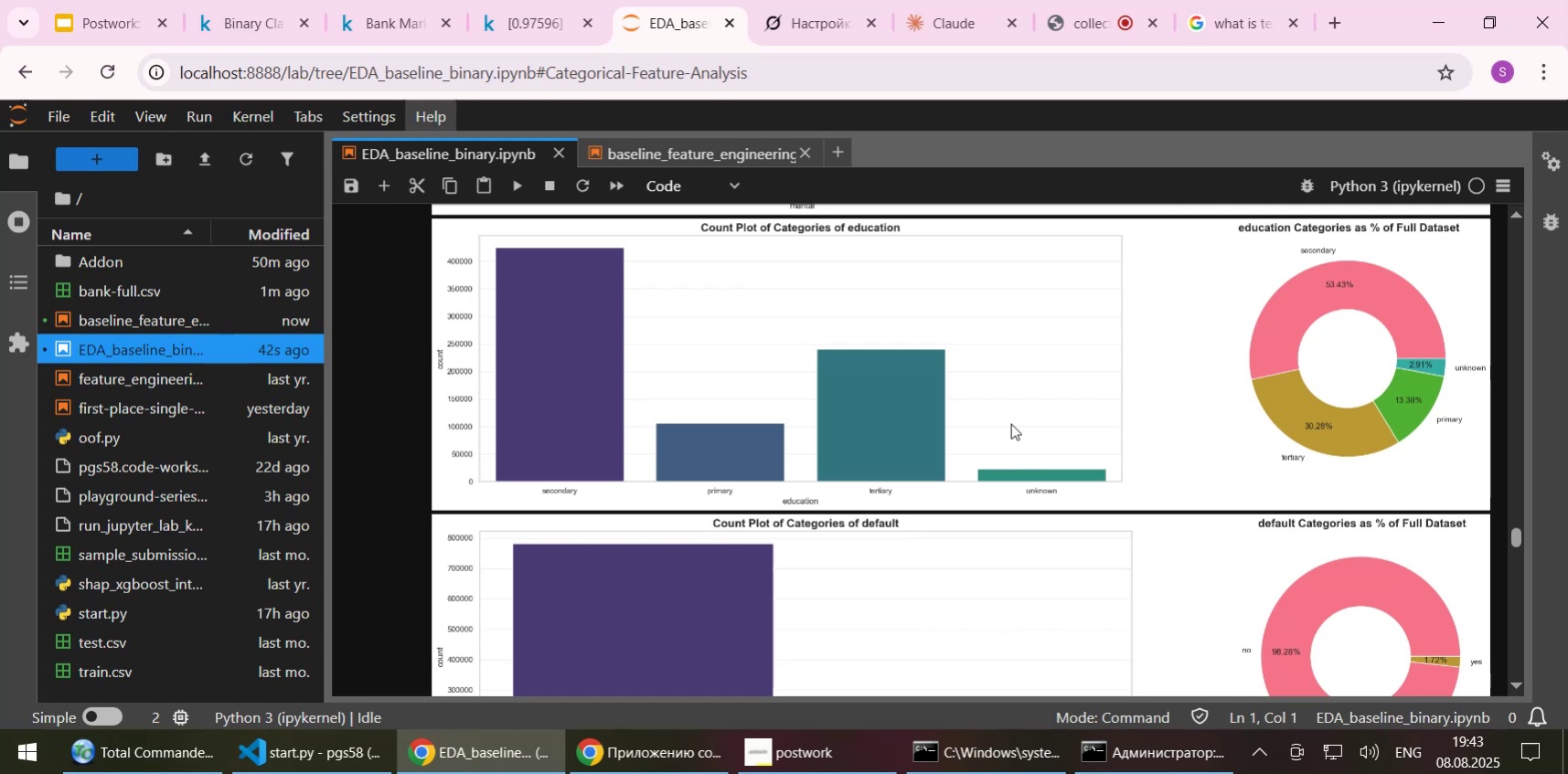 
wait(59.85)
 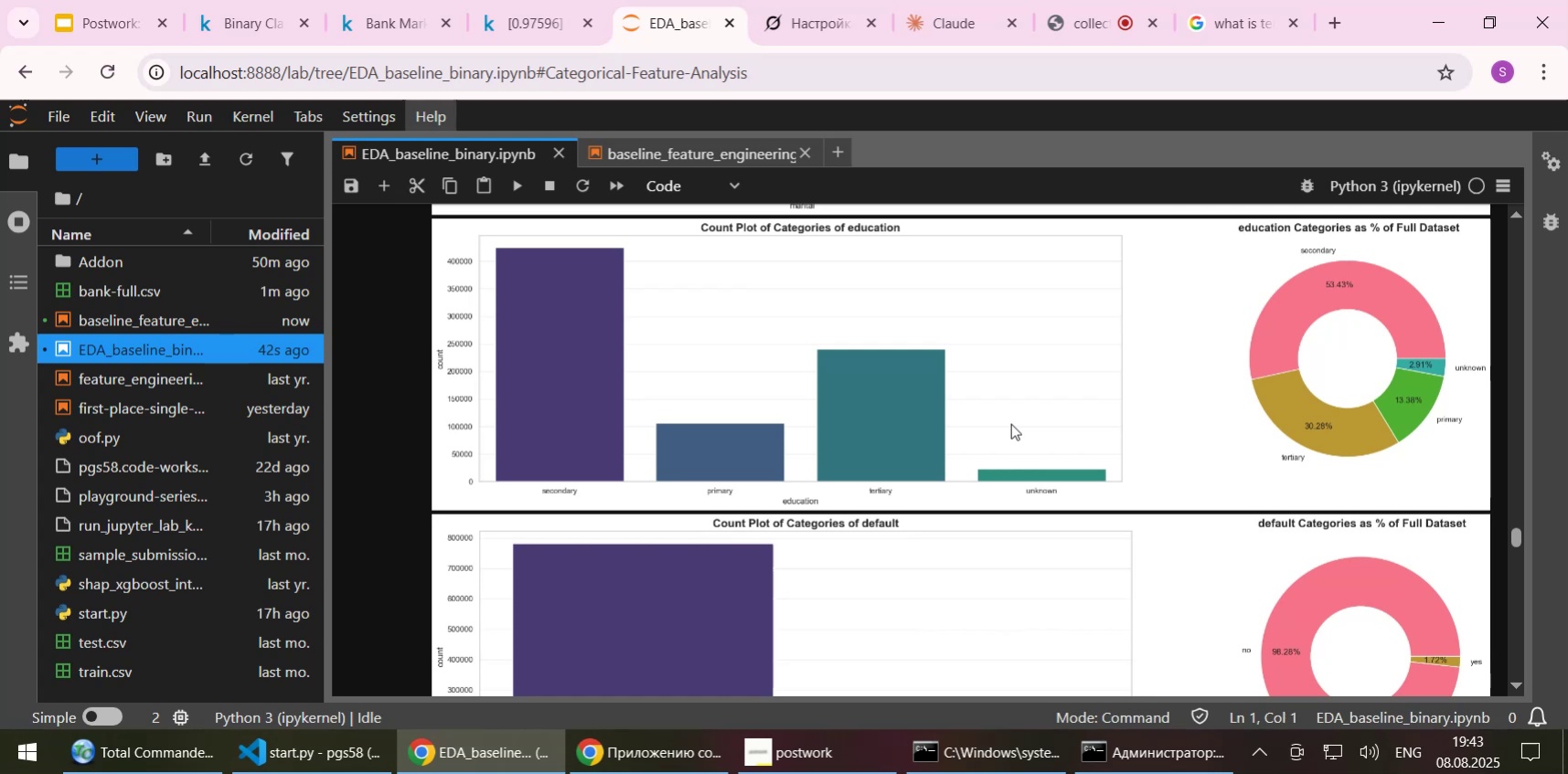 
scroll: coordinate [992, 393], scroll_direction: down, amount: 22.0
 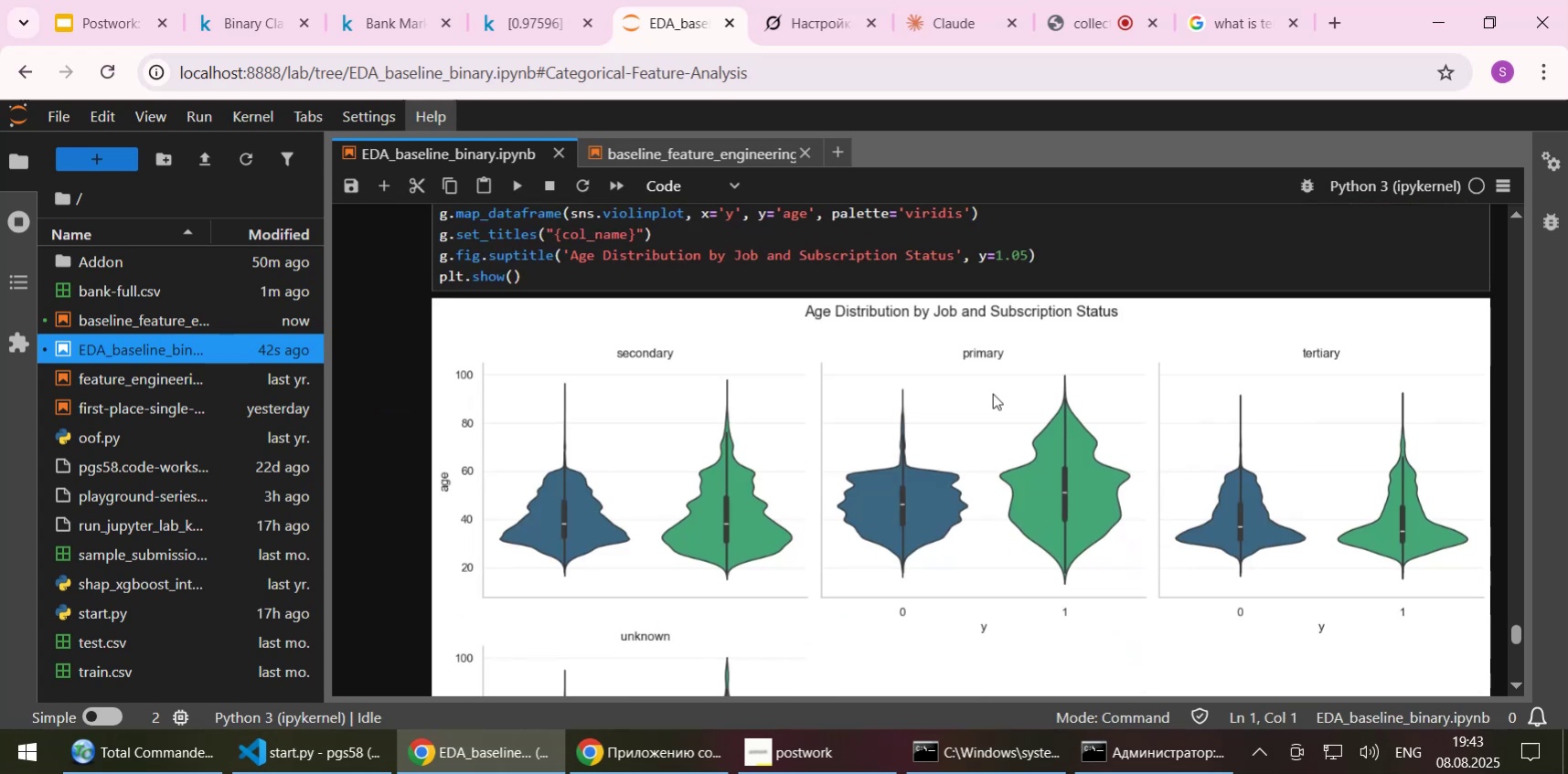 
scroll: coordinate [767, 282], scroll_direction: up, amount: 2.0
 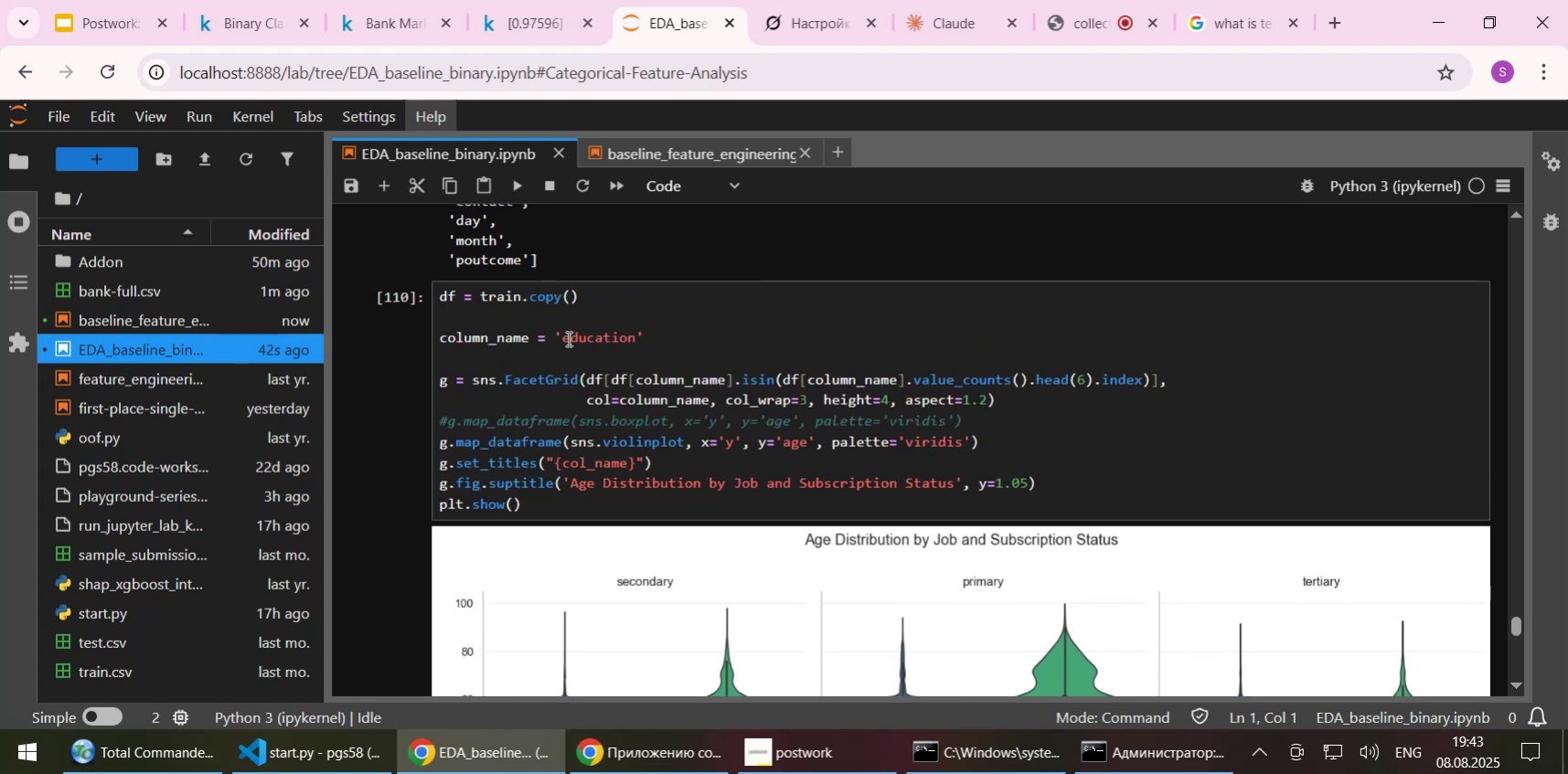 
left_click([567, 338])
 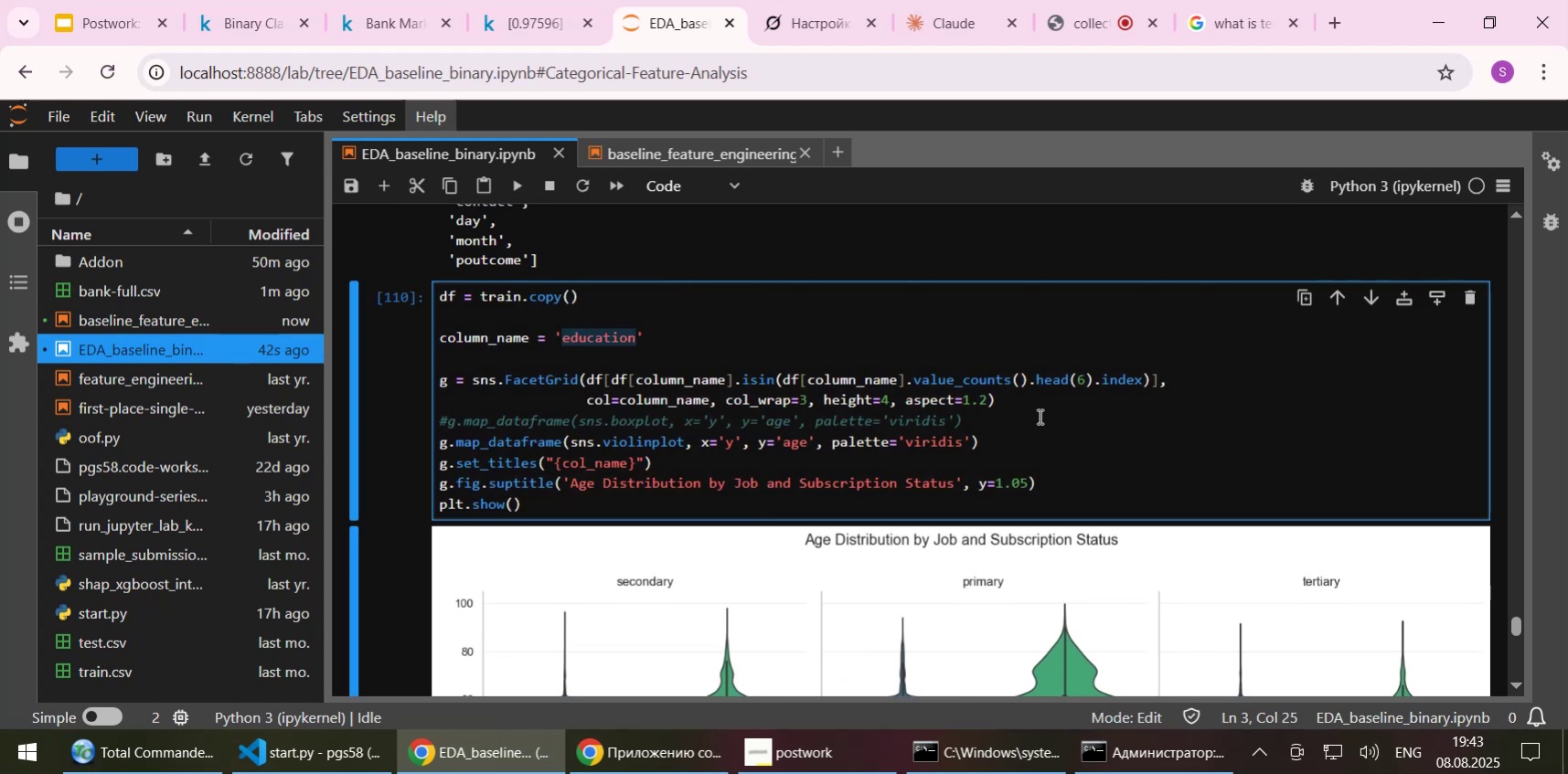 
scroll: coordinate [1001, 530], scroll_direction: down, amount: 3.0
 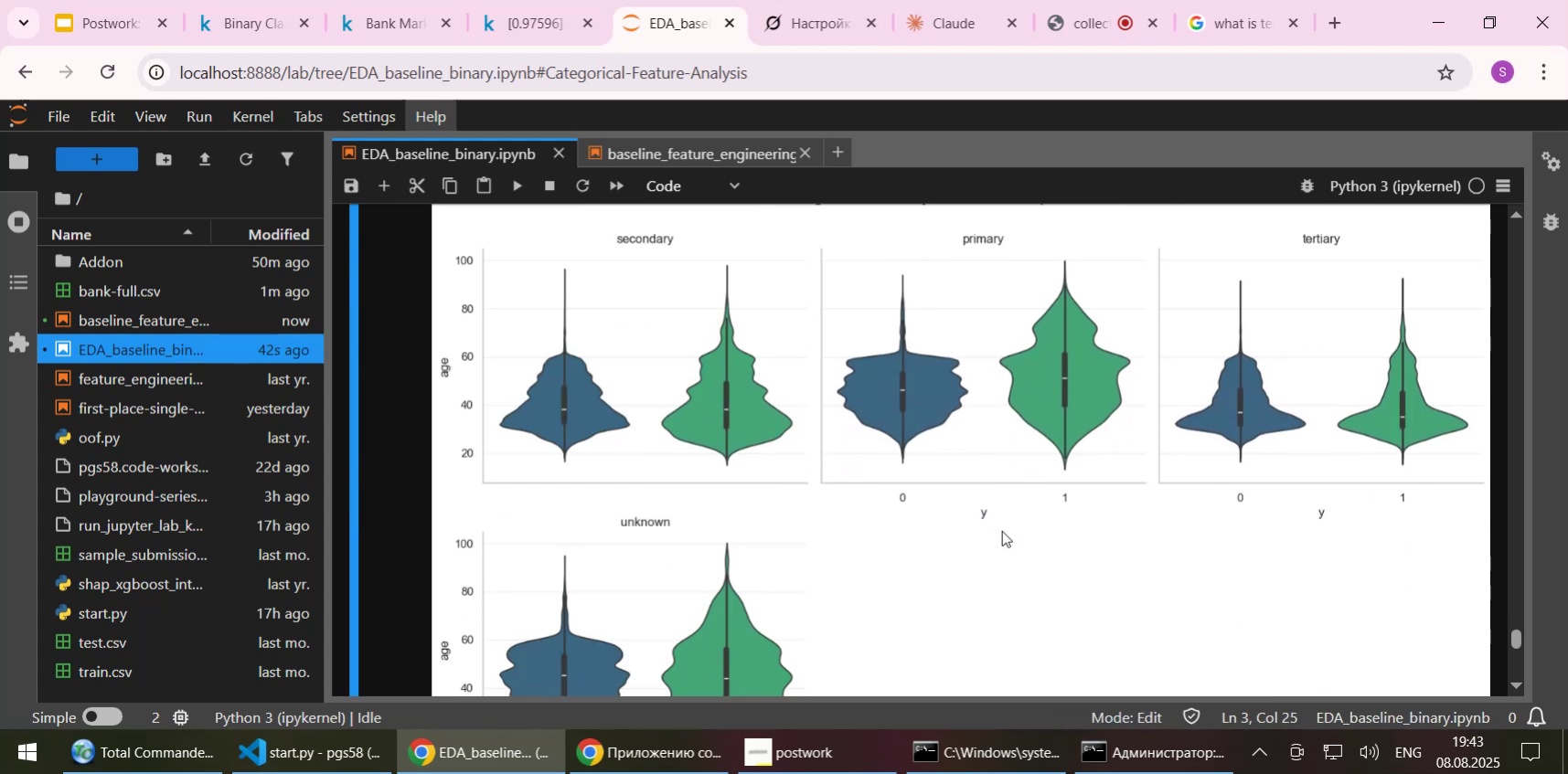 
wait(5.23)
 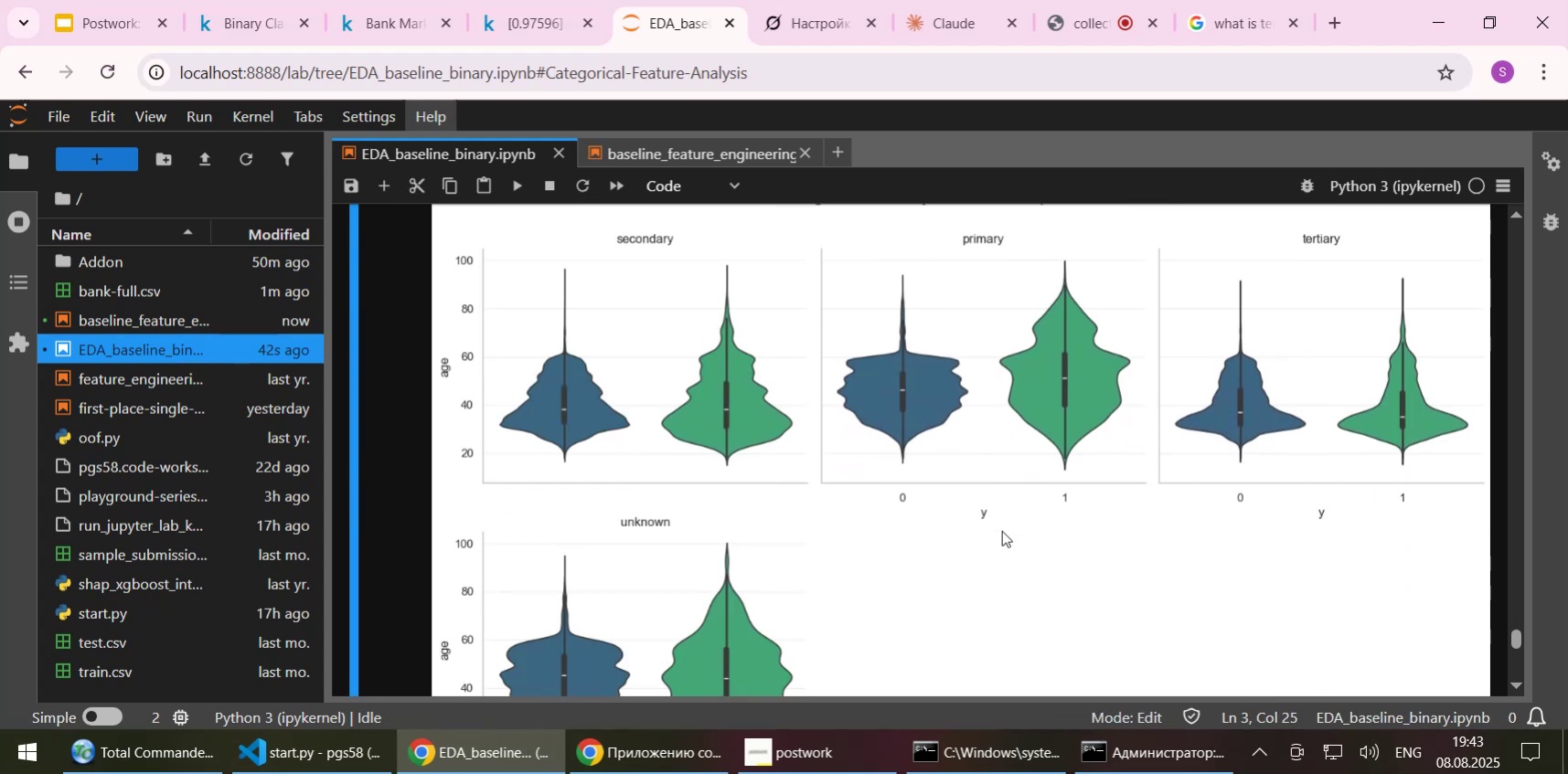 
scroll: coordinate [1001, 530], scroll_direction: down, amount: 1.0
 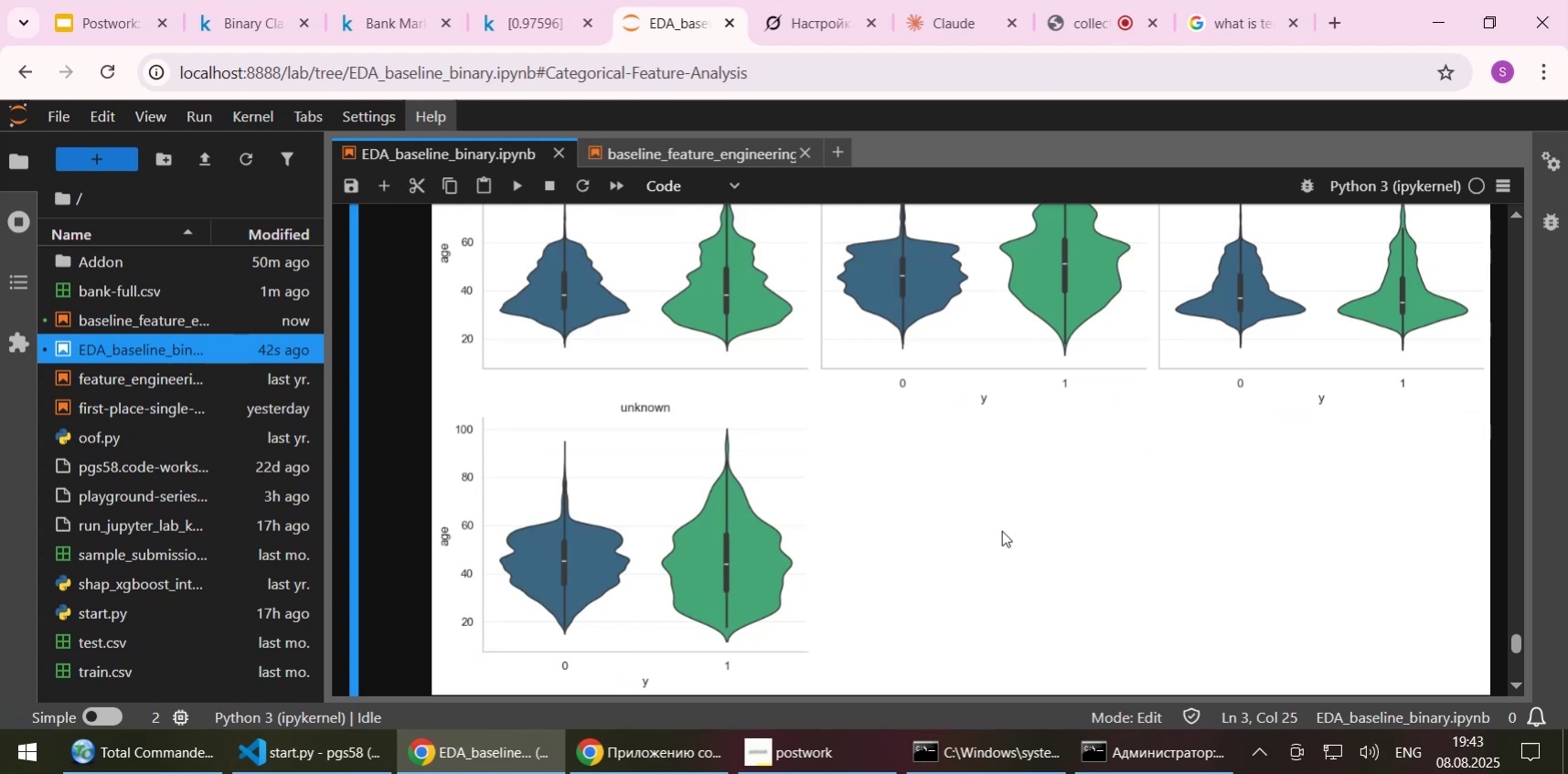 
wait(7.95)
 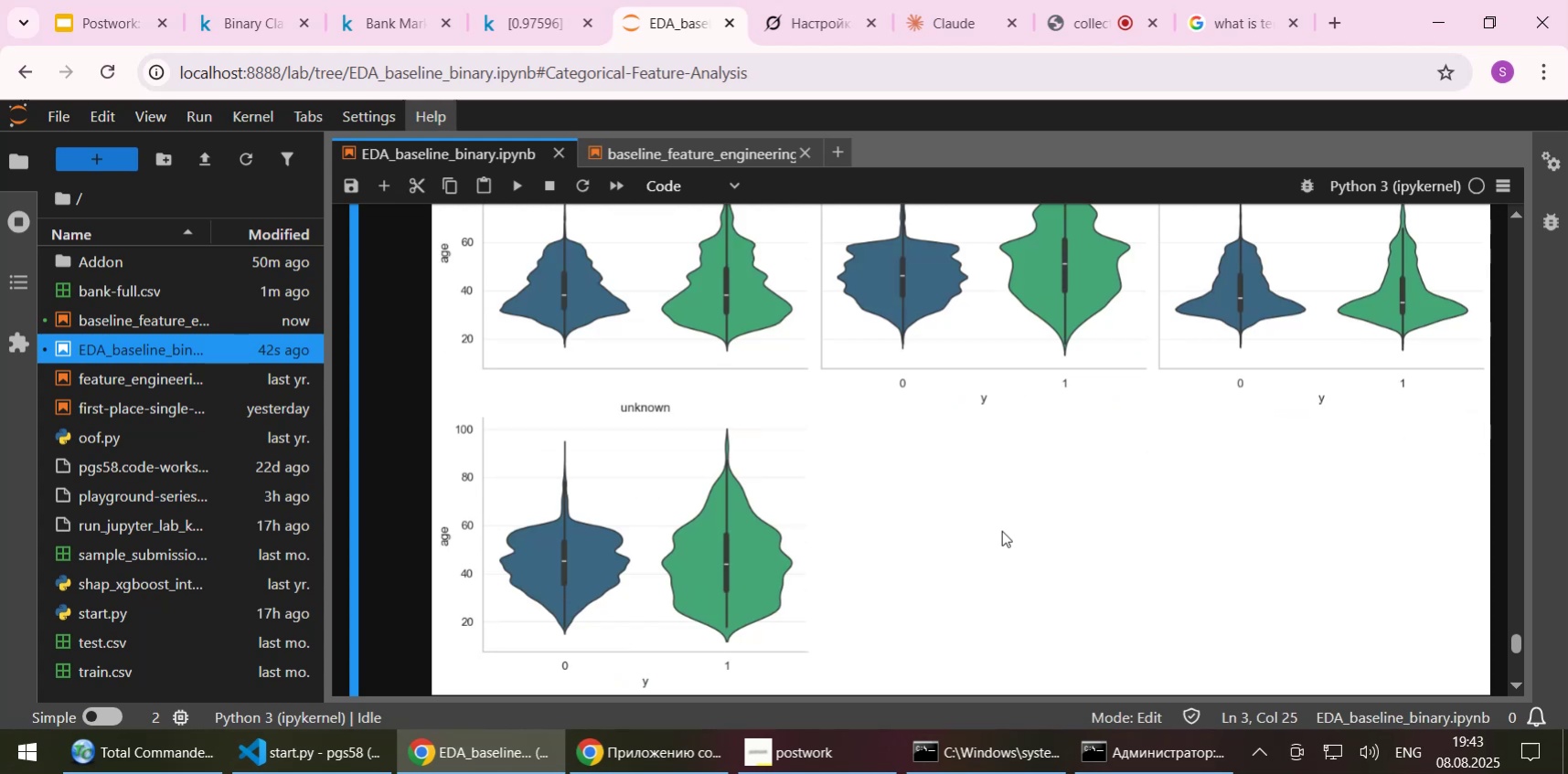 
scroll: coordinate [1000, 531], scroll_direction: up, amount: 2.0
 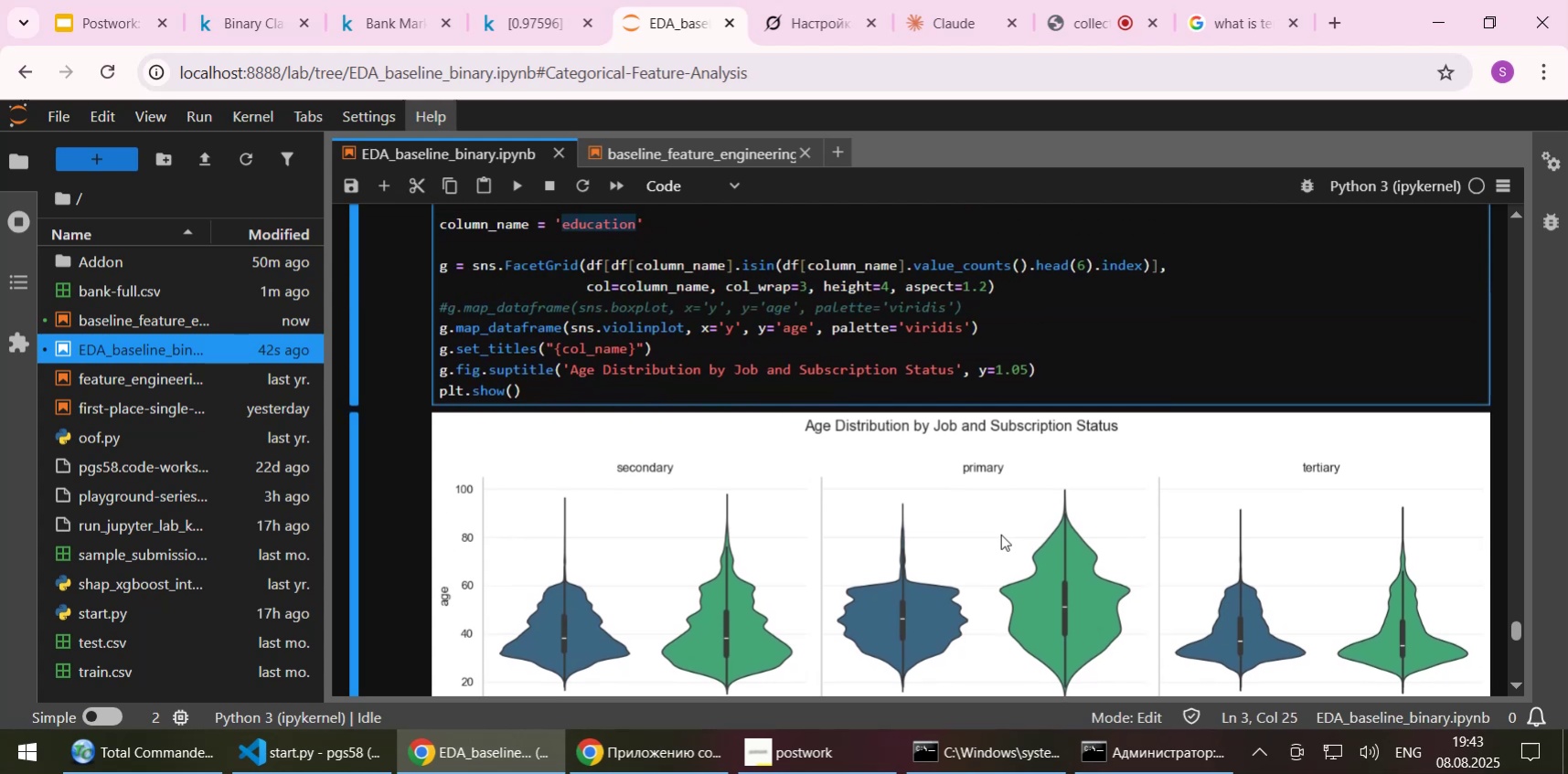 
scroll: coordinate [1000, 534], scroll_direction: down, amount: 2.0
 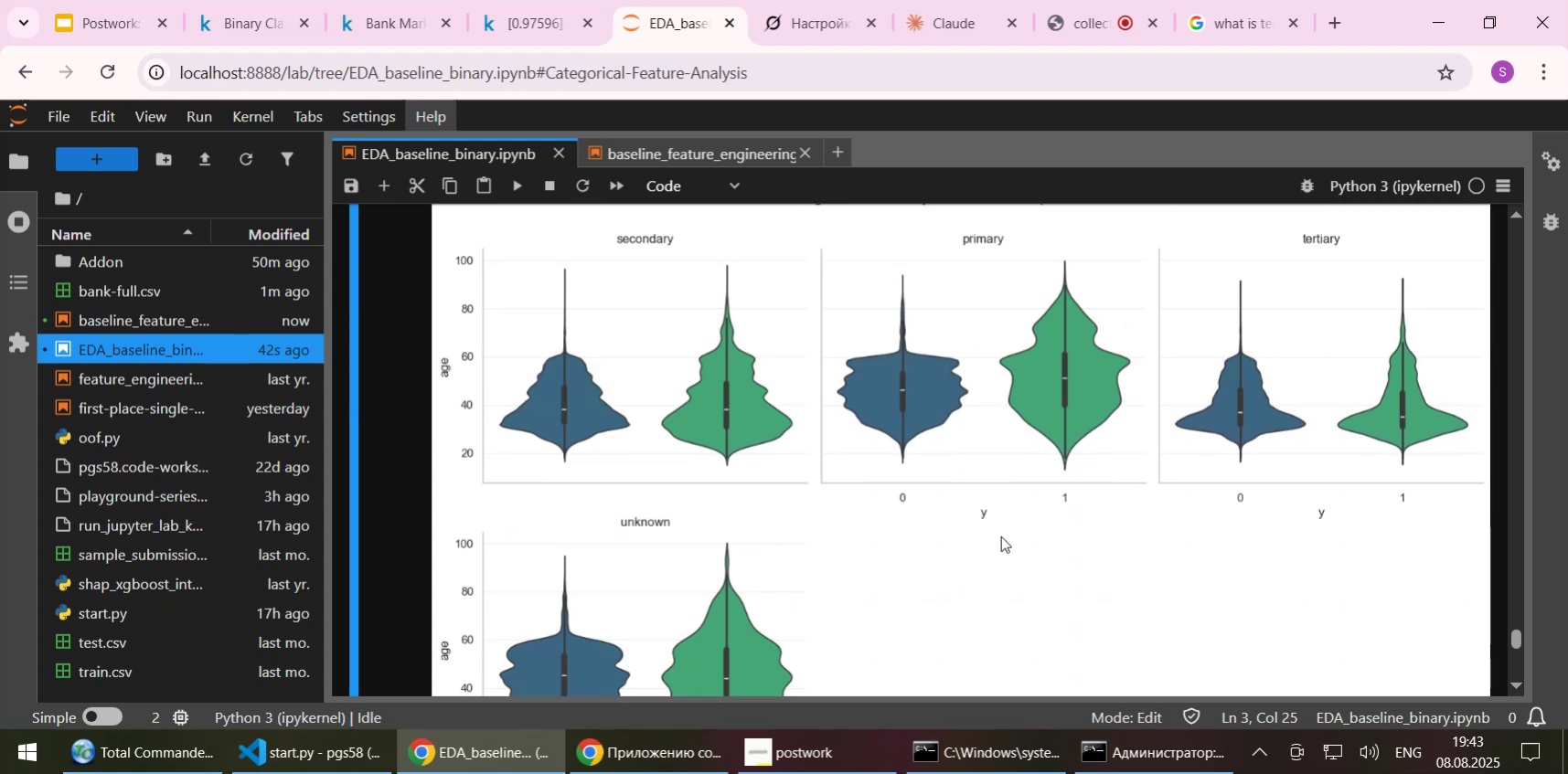 
scroll: coordinate [1000, 535], scroll_direction: none, amount: 0.0
 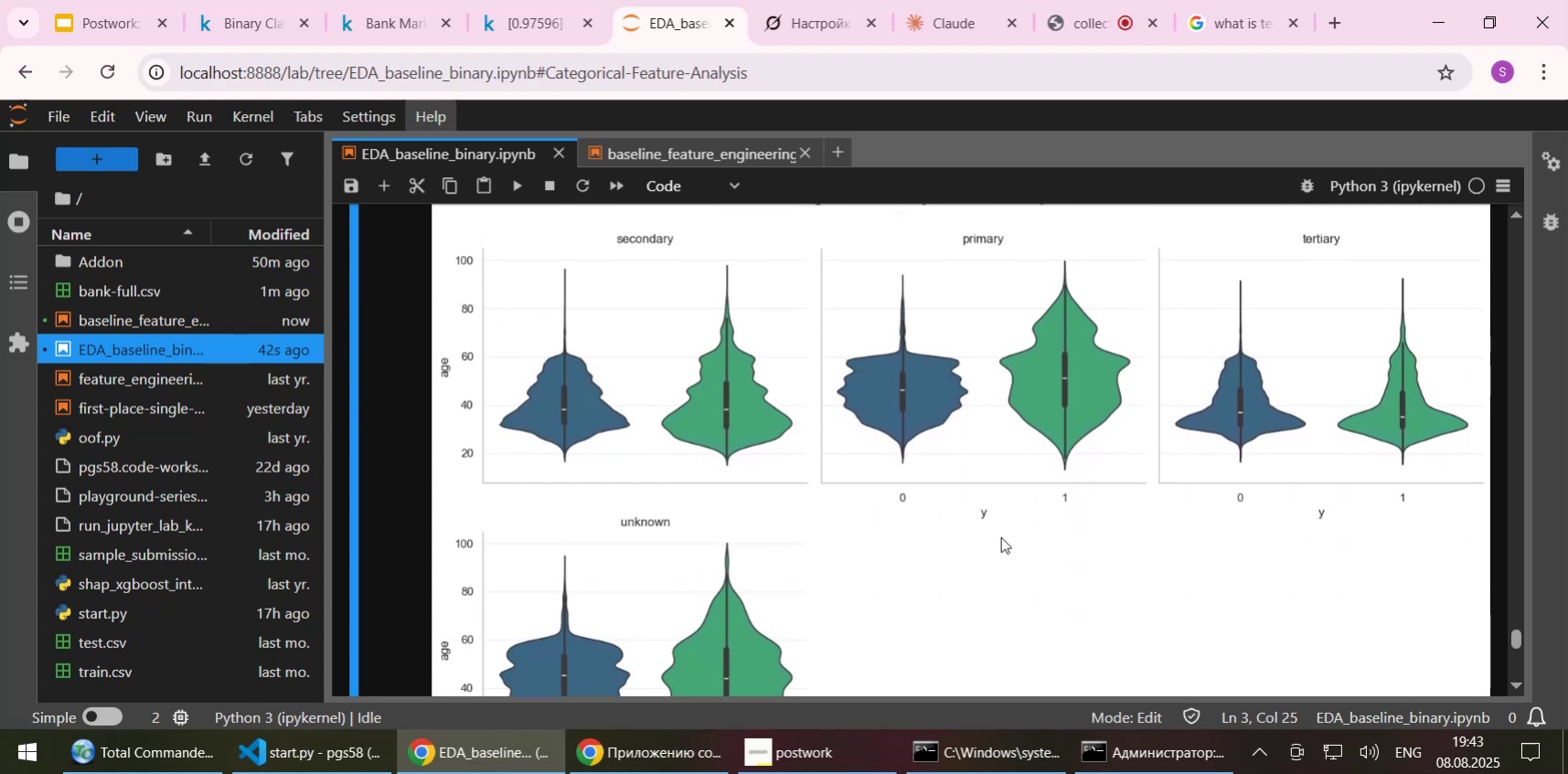 
scroll: coordinate [999, 540], scroll_direction: down, amount: 1.0
 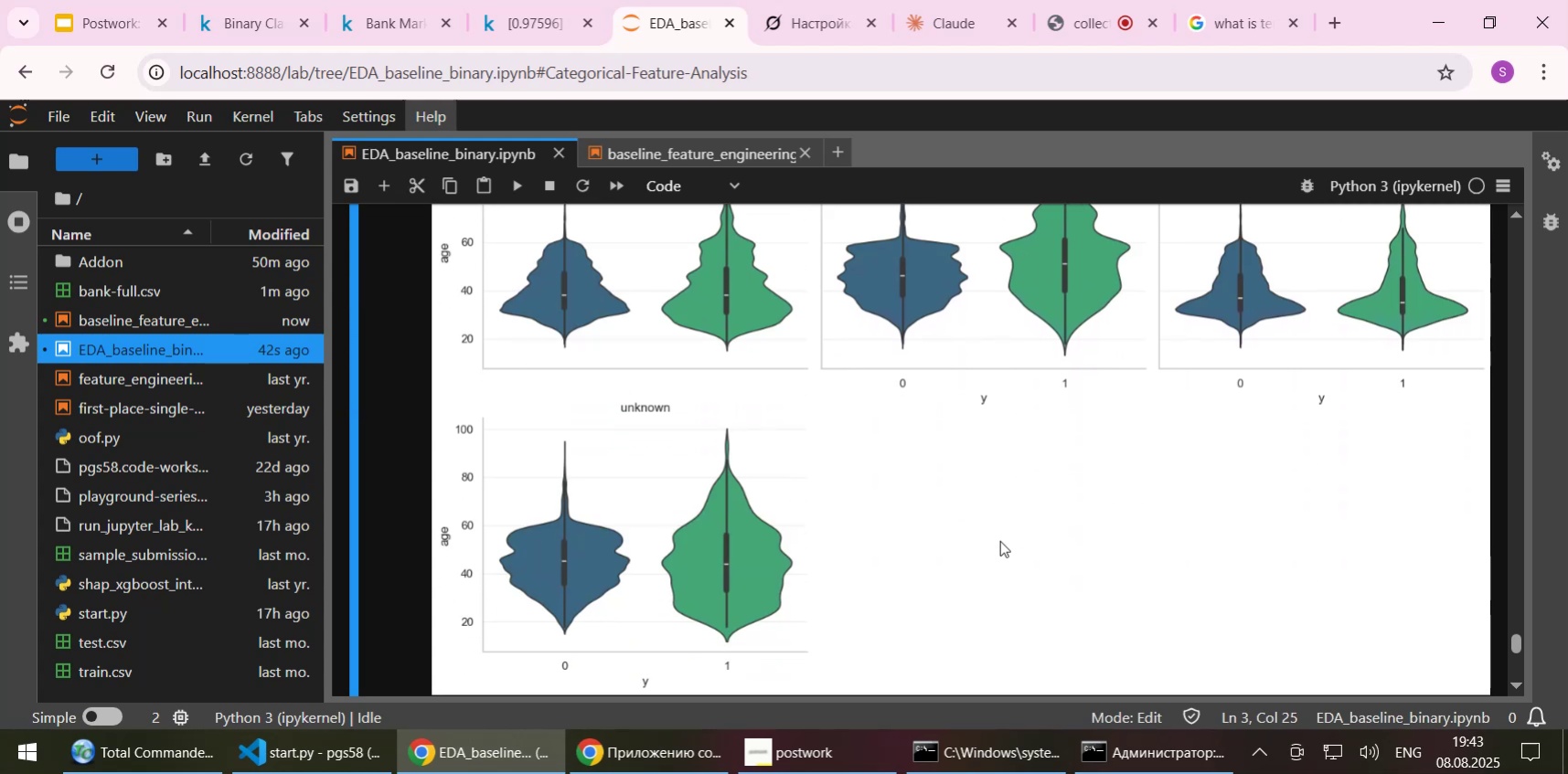 
scroll: coordinate [999, 540], scroll_direction: up, amount: 5.0
 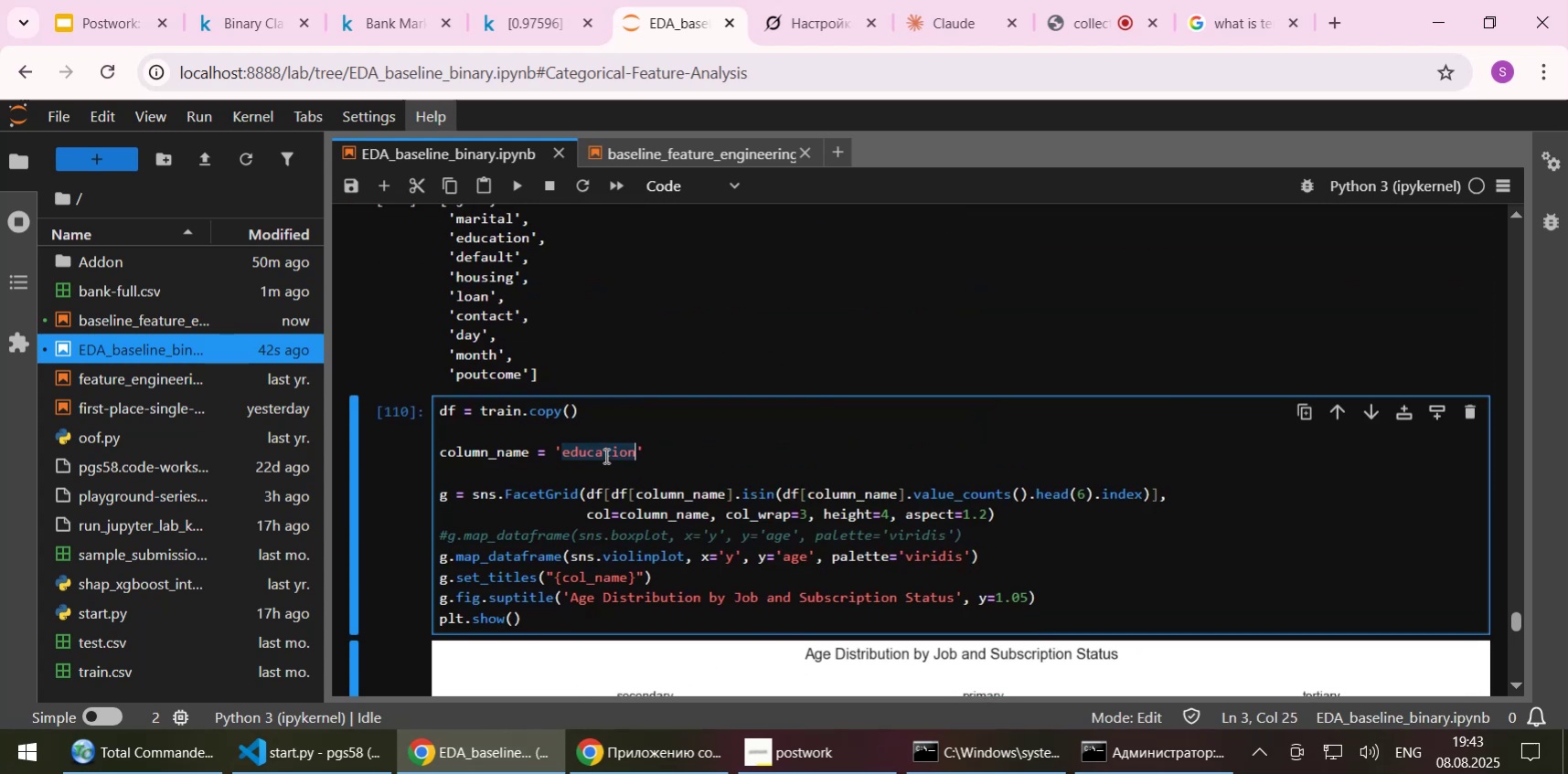 
left_click([596, 451])
 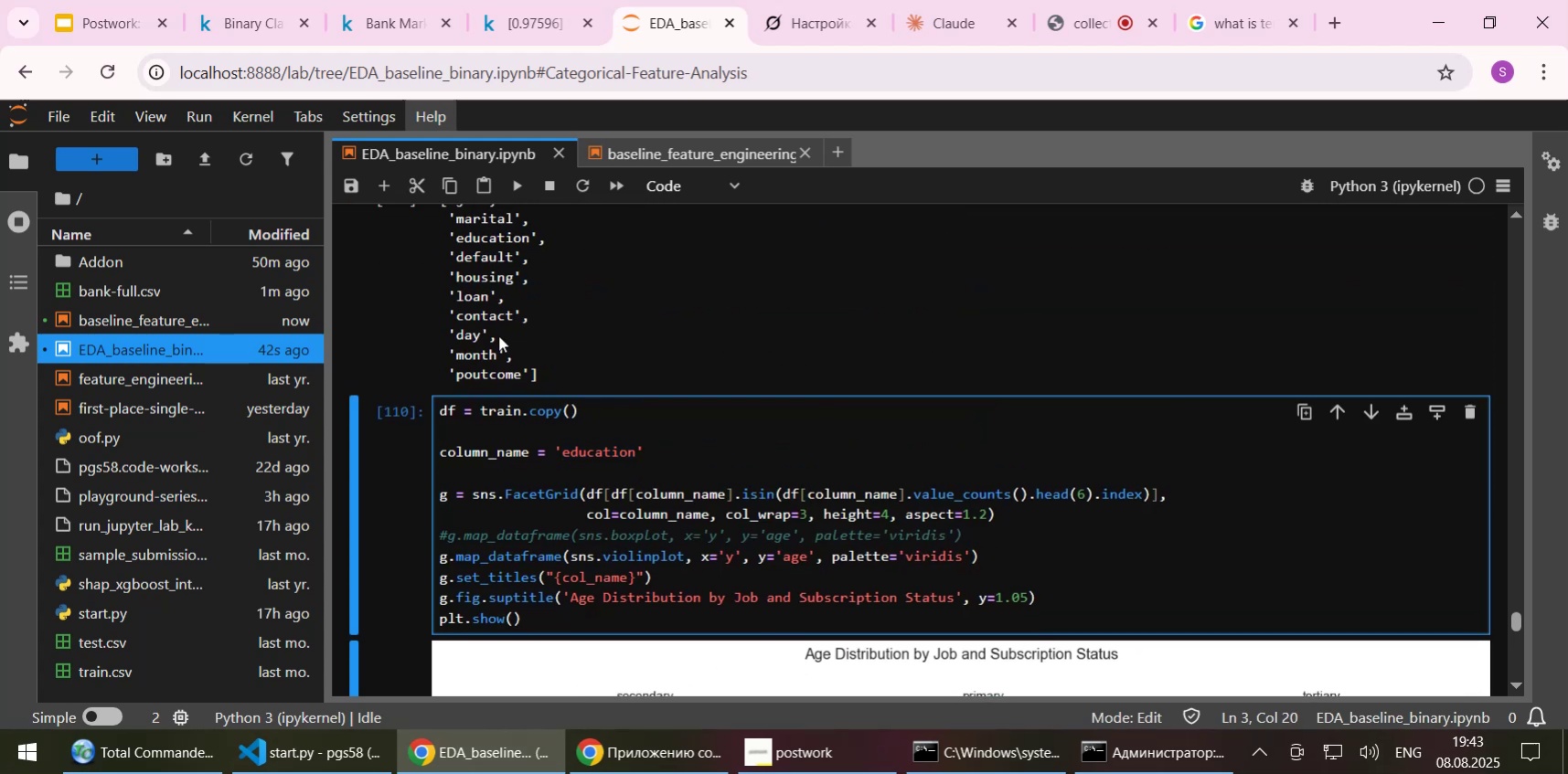 
scroll: coordinate [498, 335], scroll_direction: up, amount: 1.0
 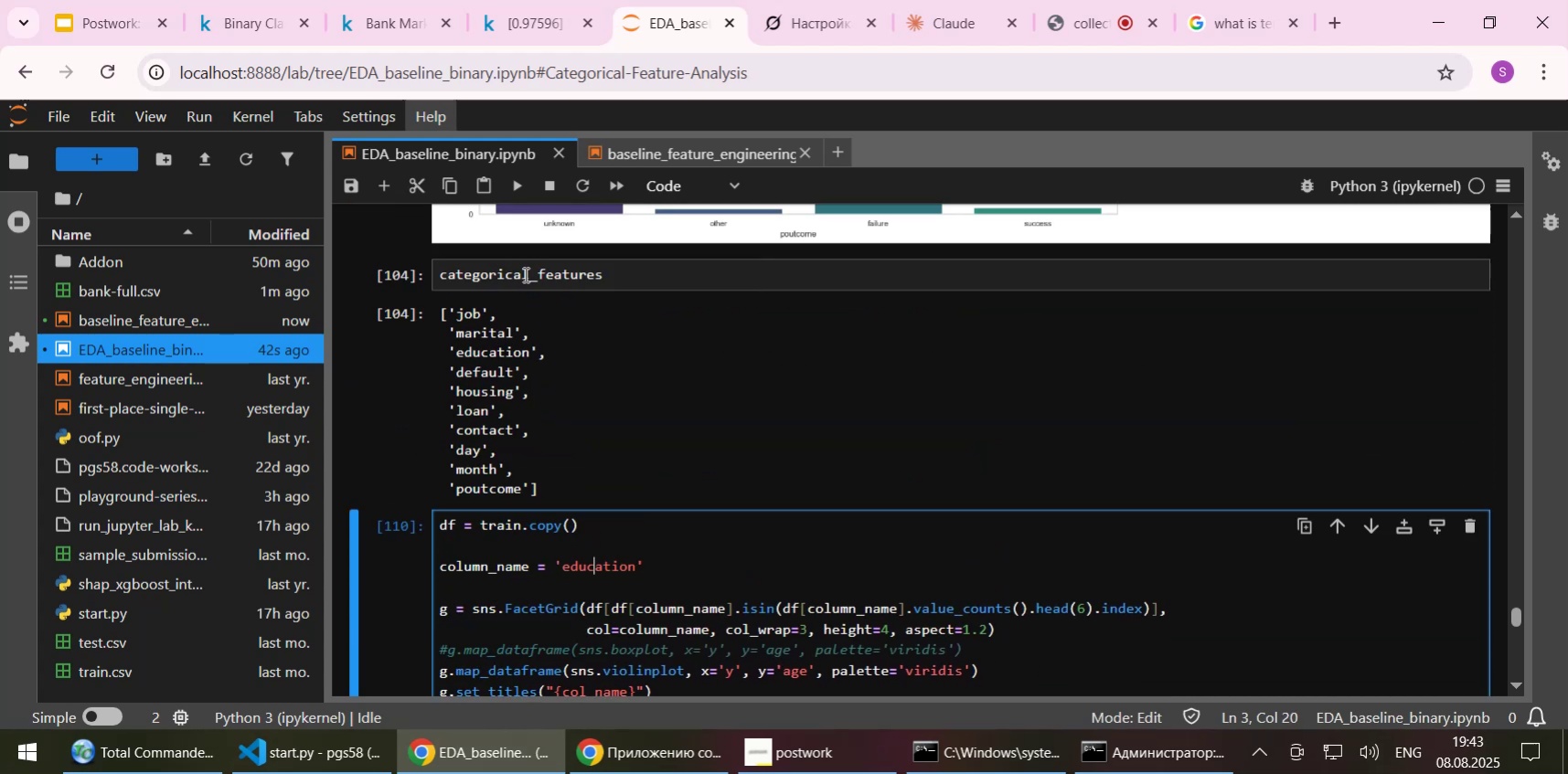 
left_click([524, 274])
 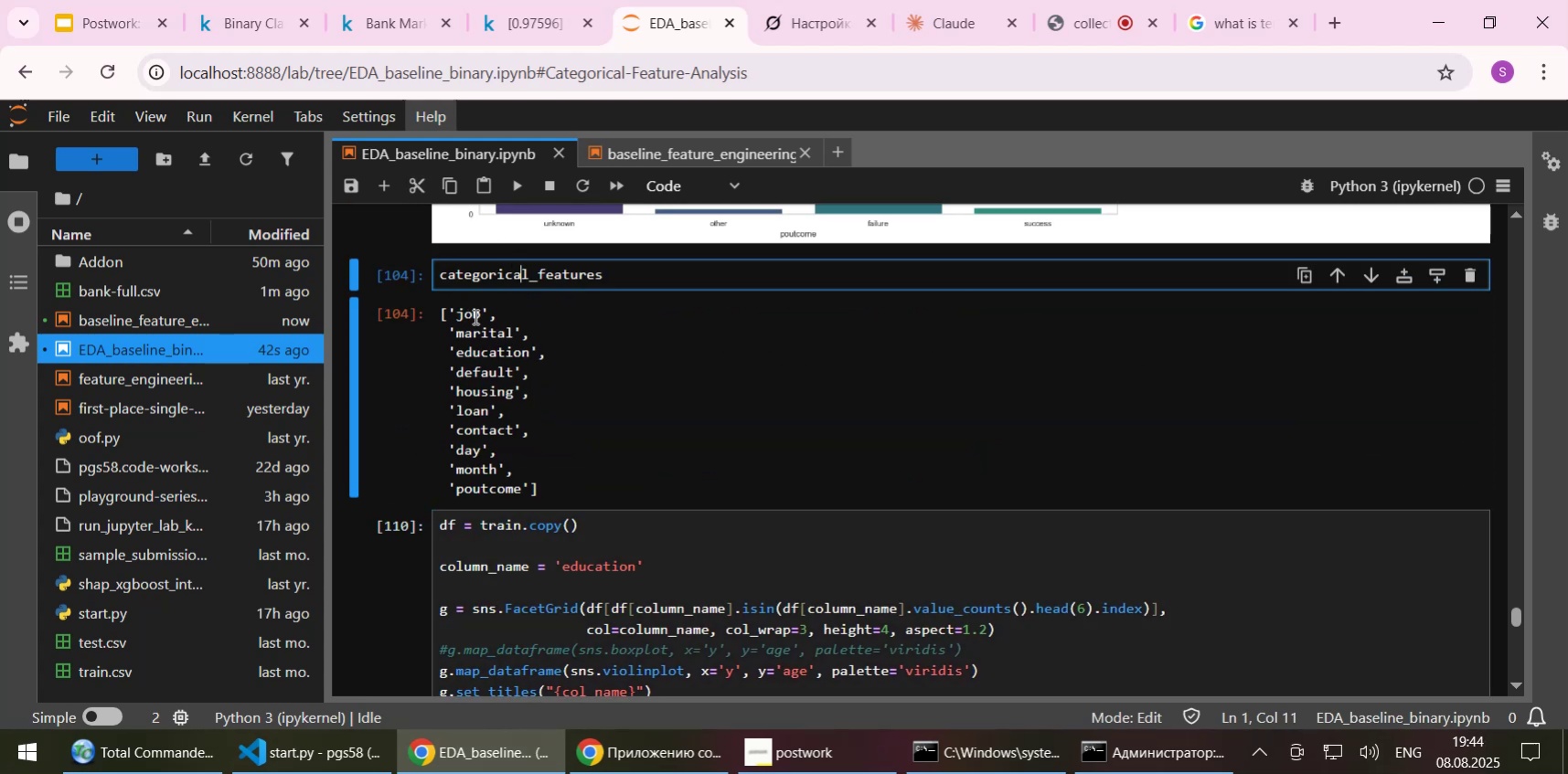 
double_click([470, 315])
 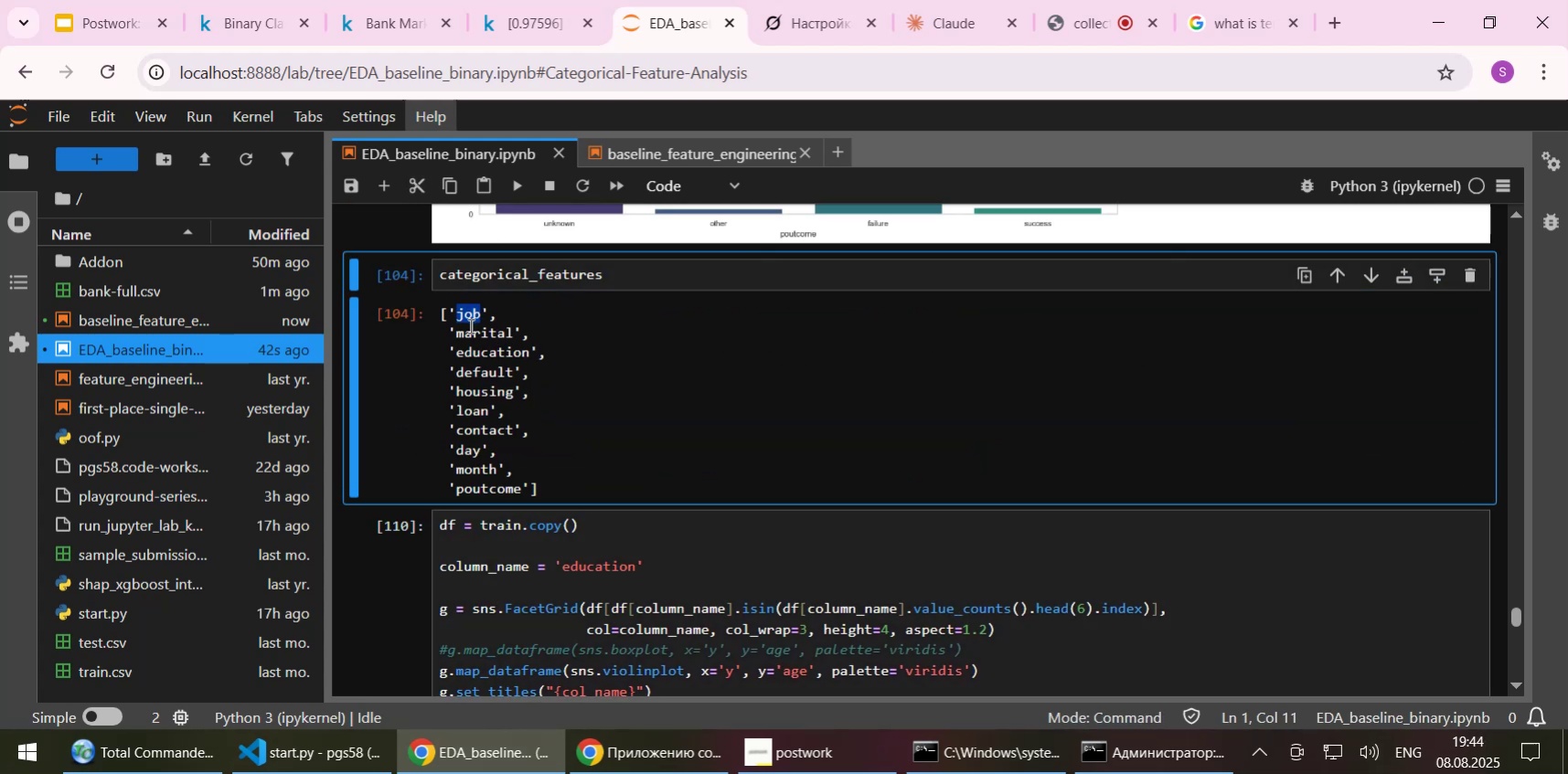 
key(Control+C)
 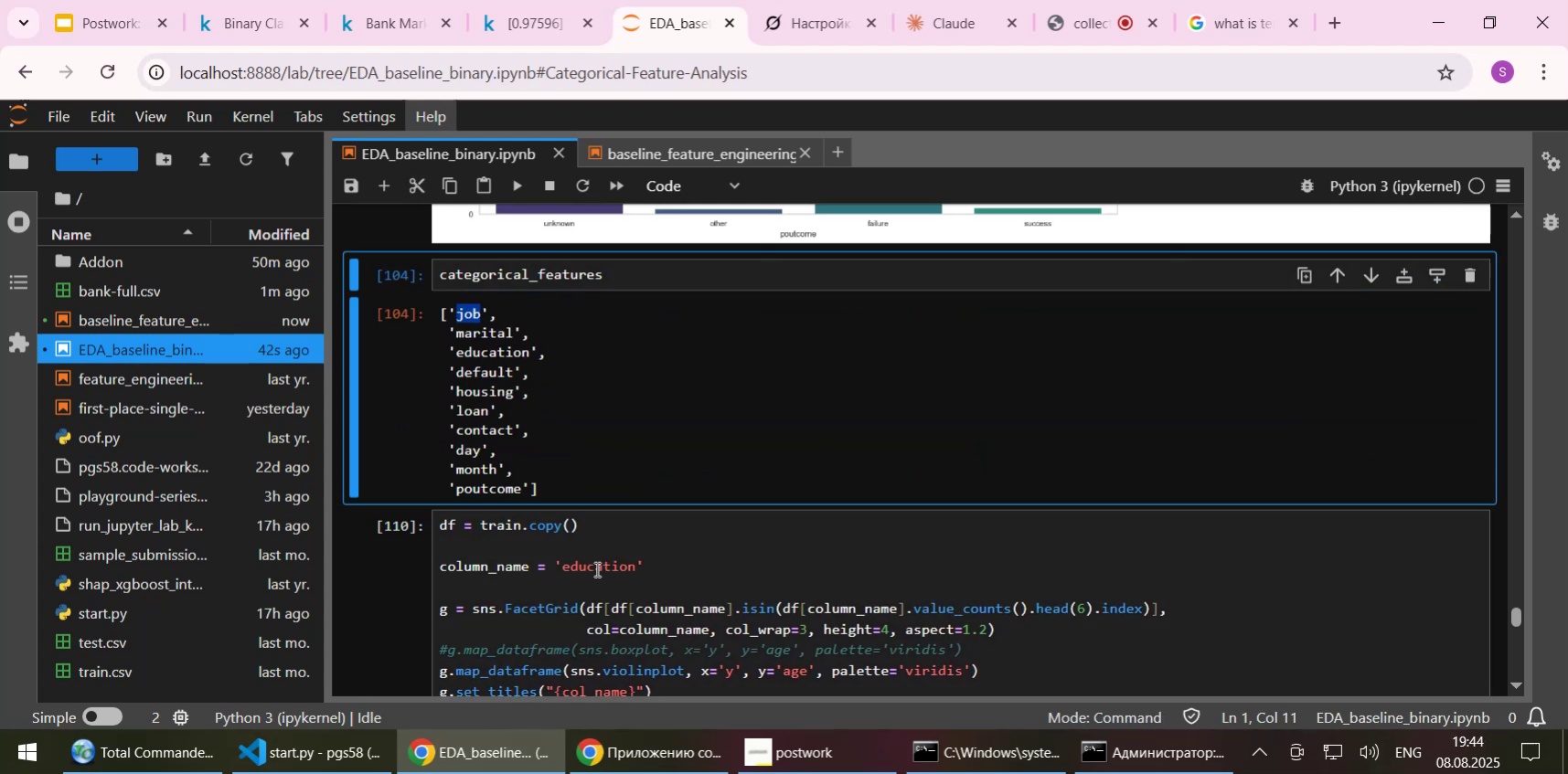 
double_click([595, 568])
 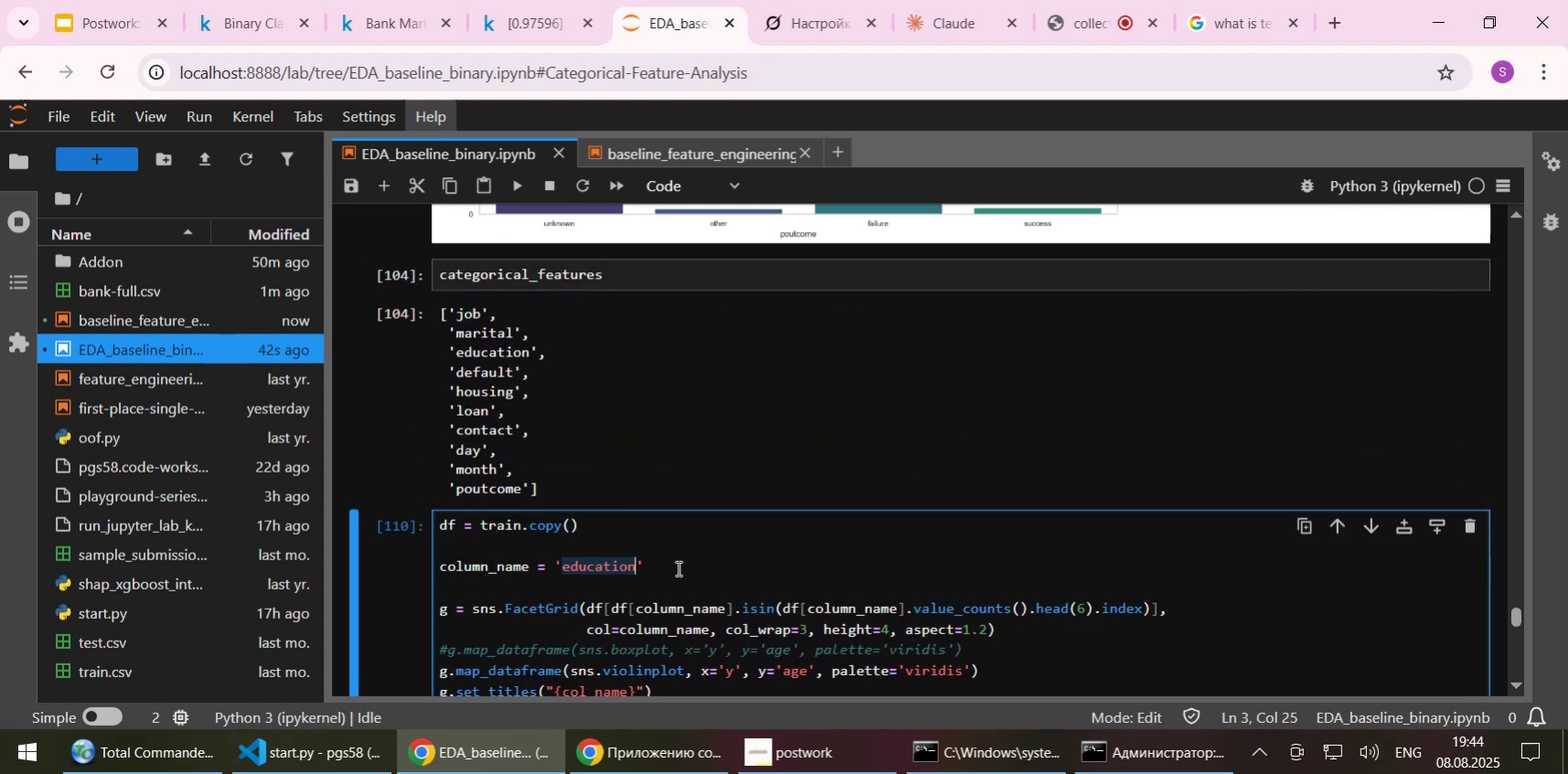 
key(Control+ControlLeft)
 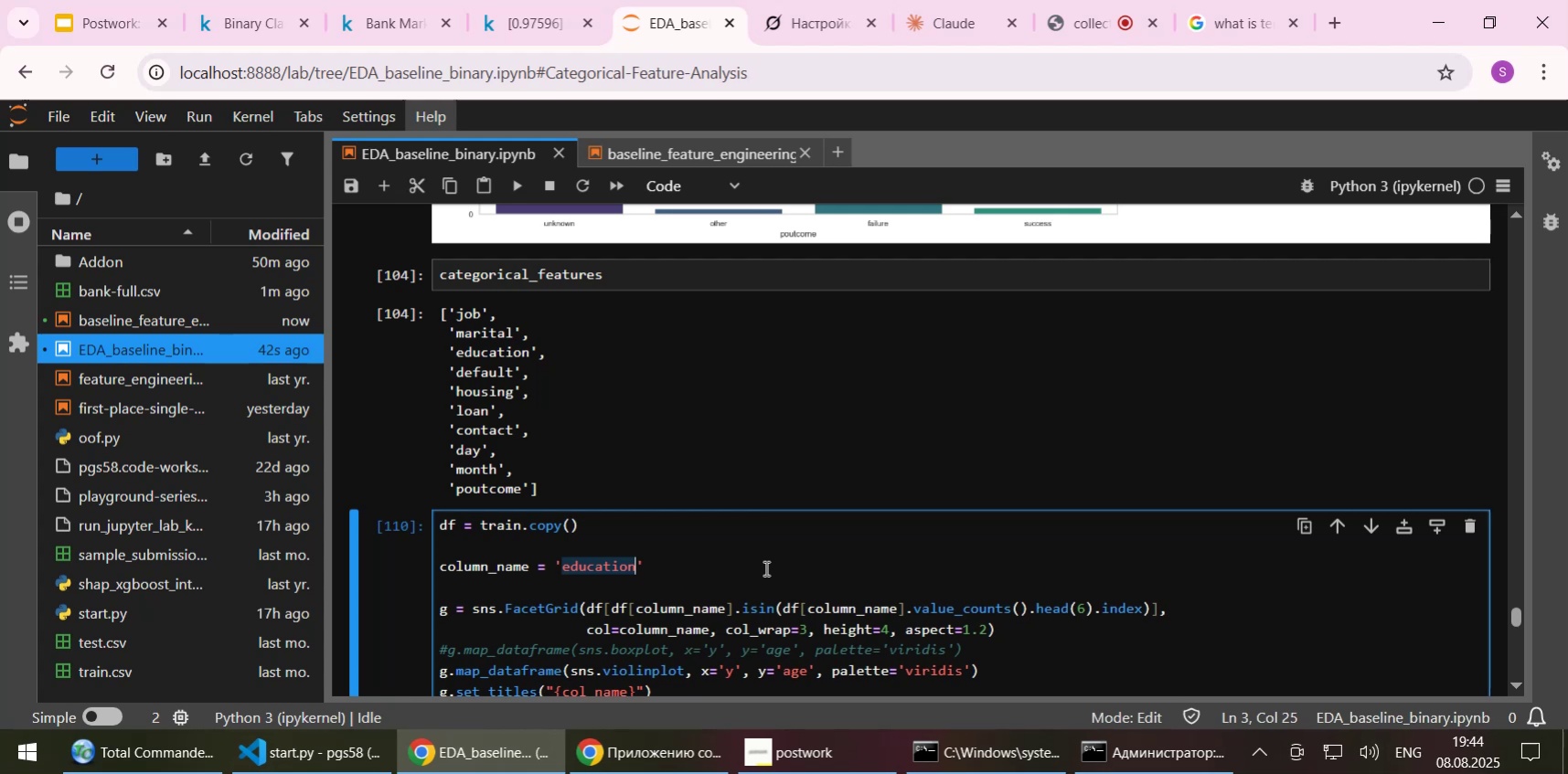 
key(Control+V)
 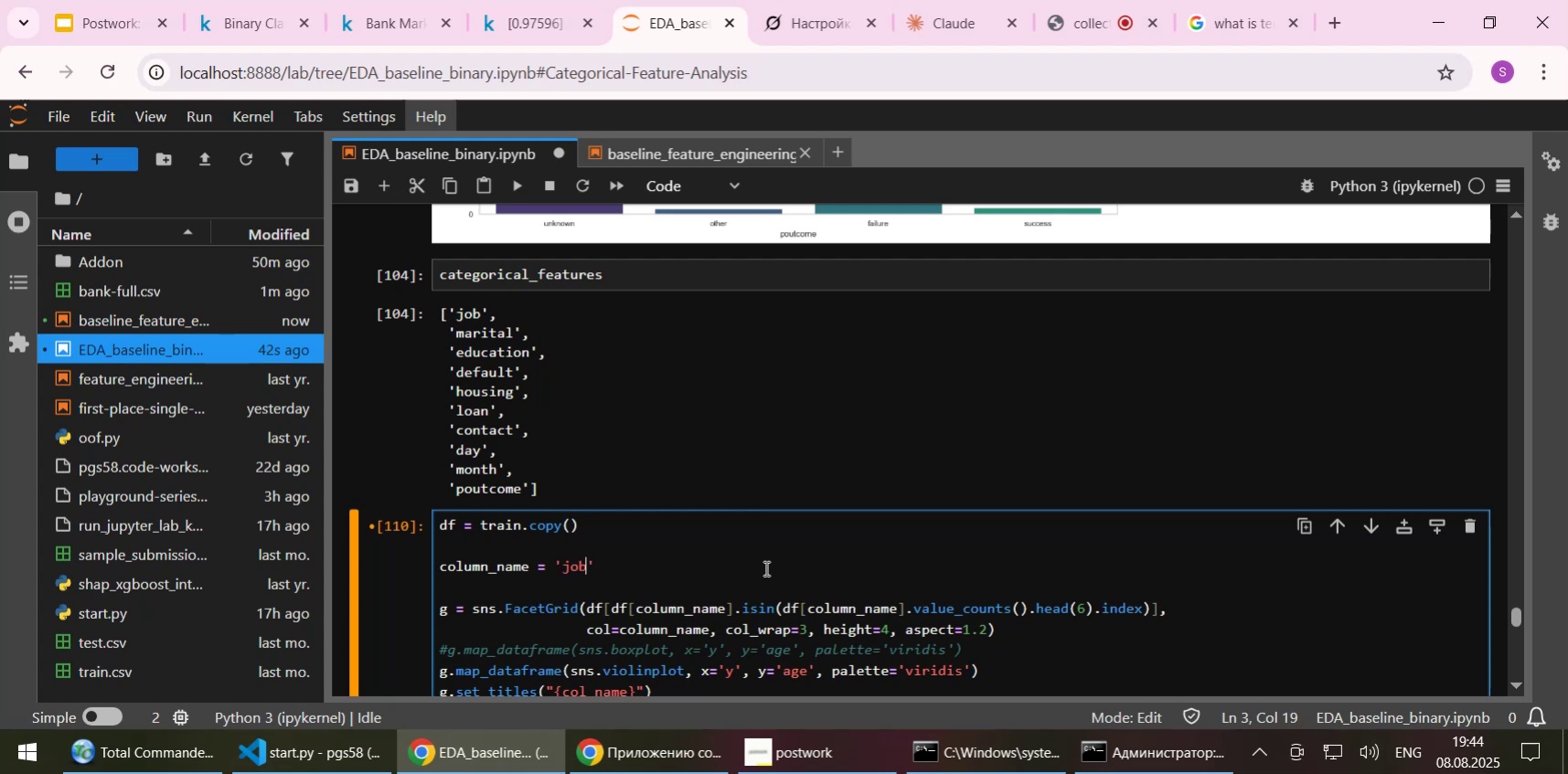 
key(Control+ControlLeft)
 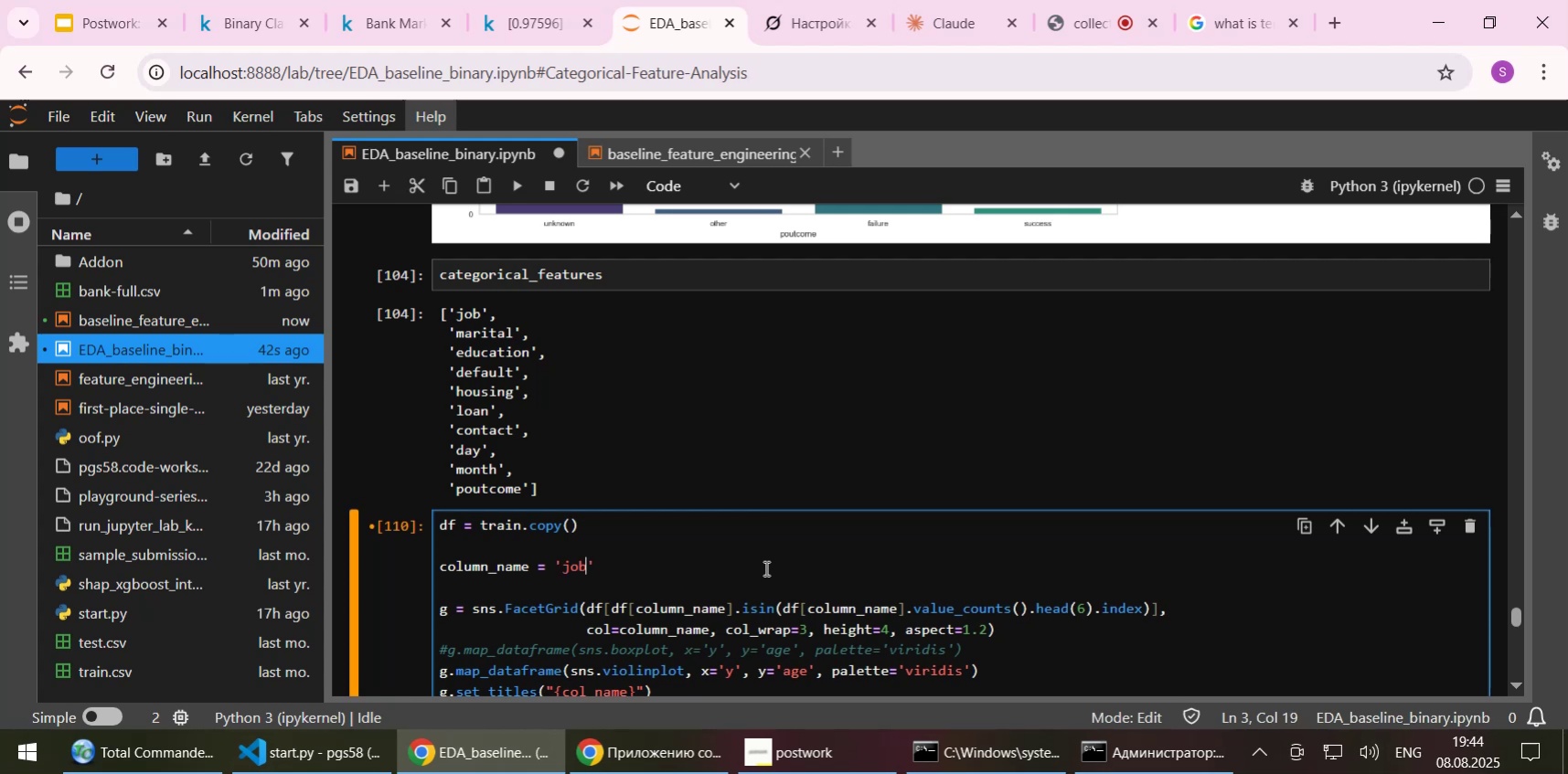 
key(Control+S)
 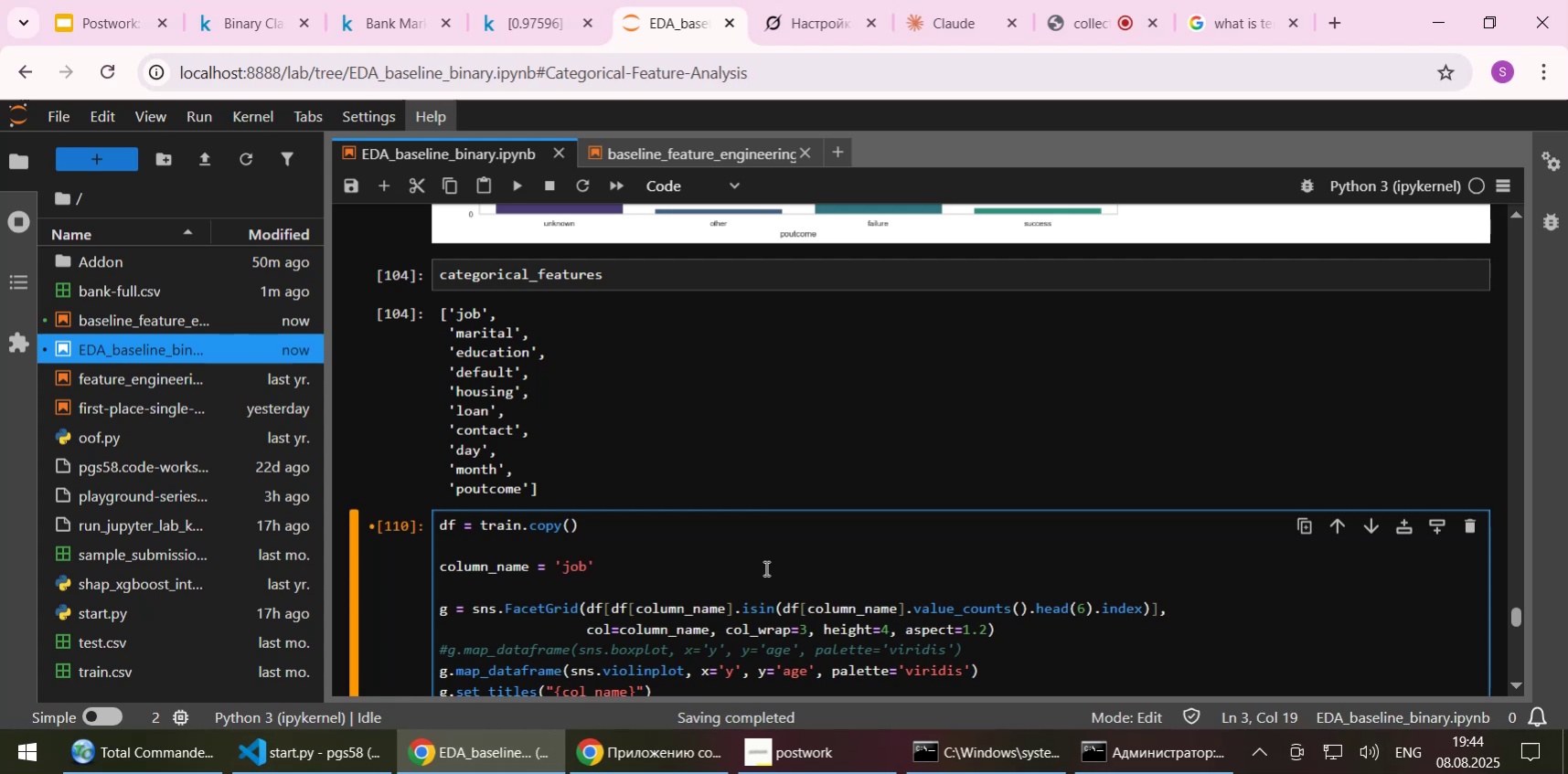 
key(Shift+Enter)
 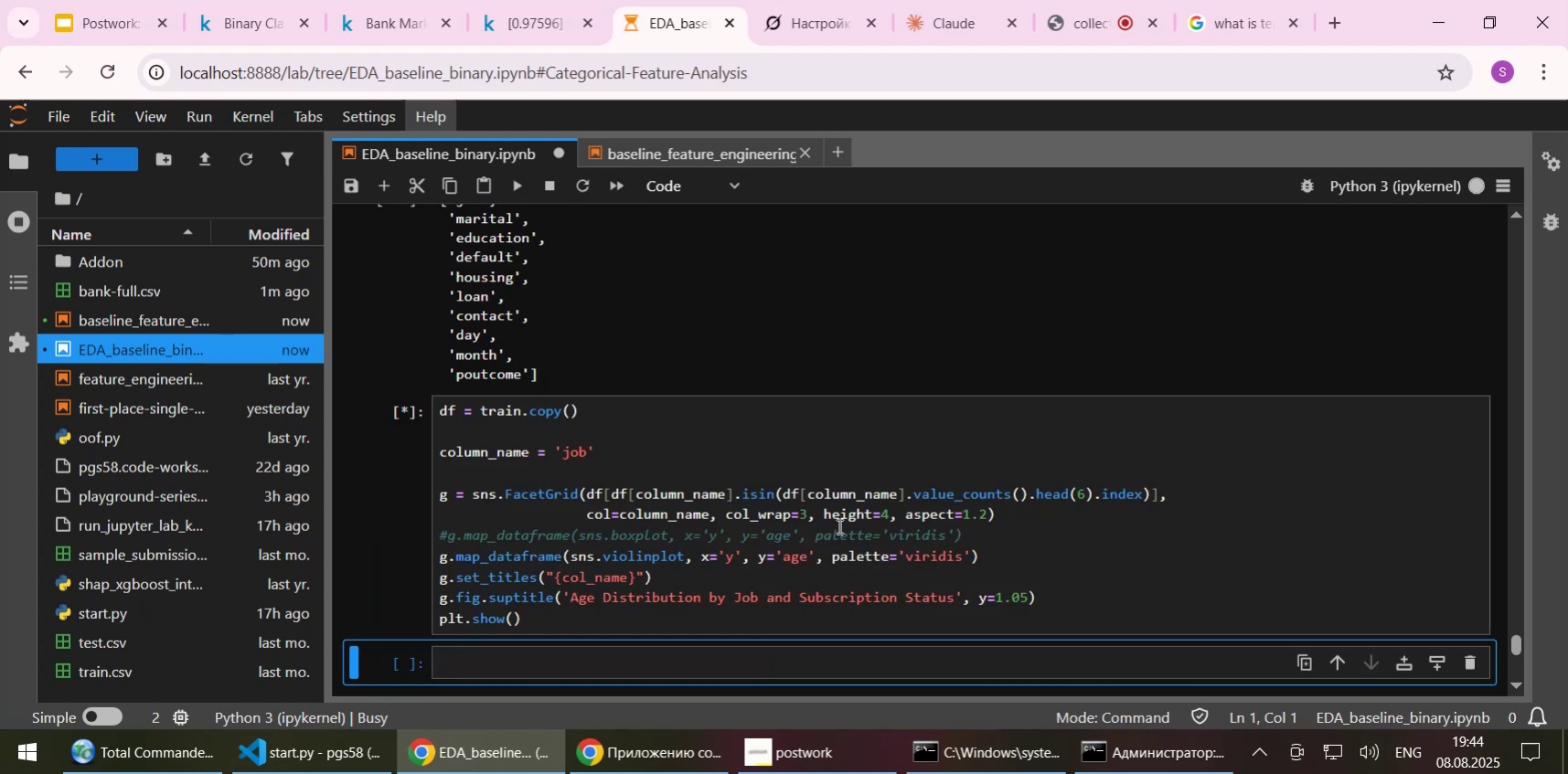 
scroll: coordinate [837, 514], scroll_direction: down, amount: 1.0
 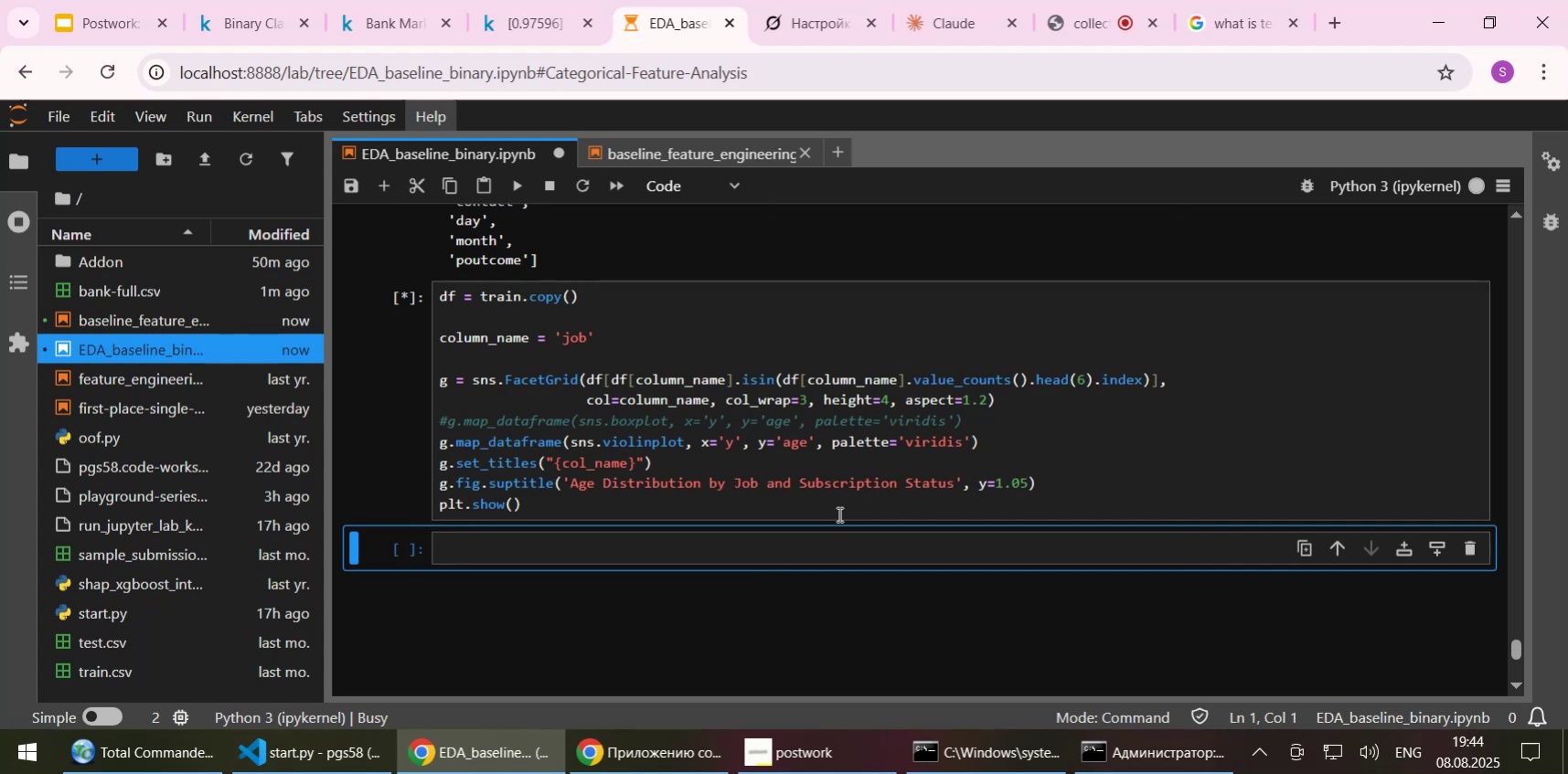 
wait(5.87)
 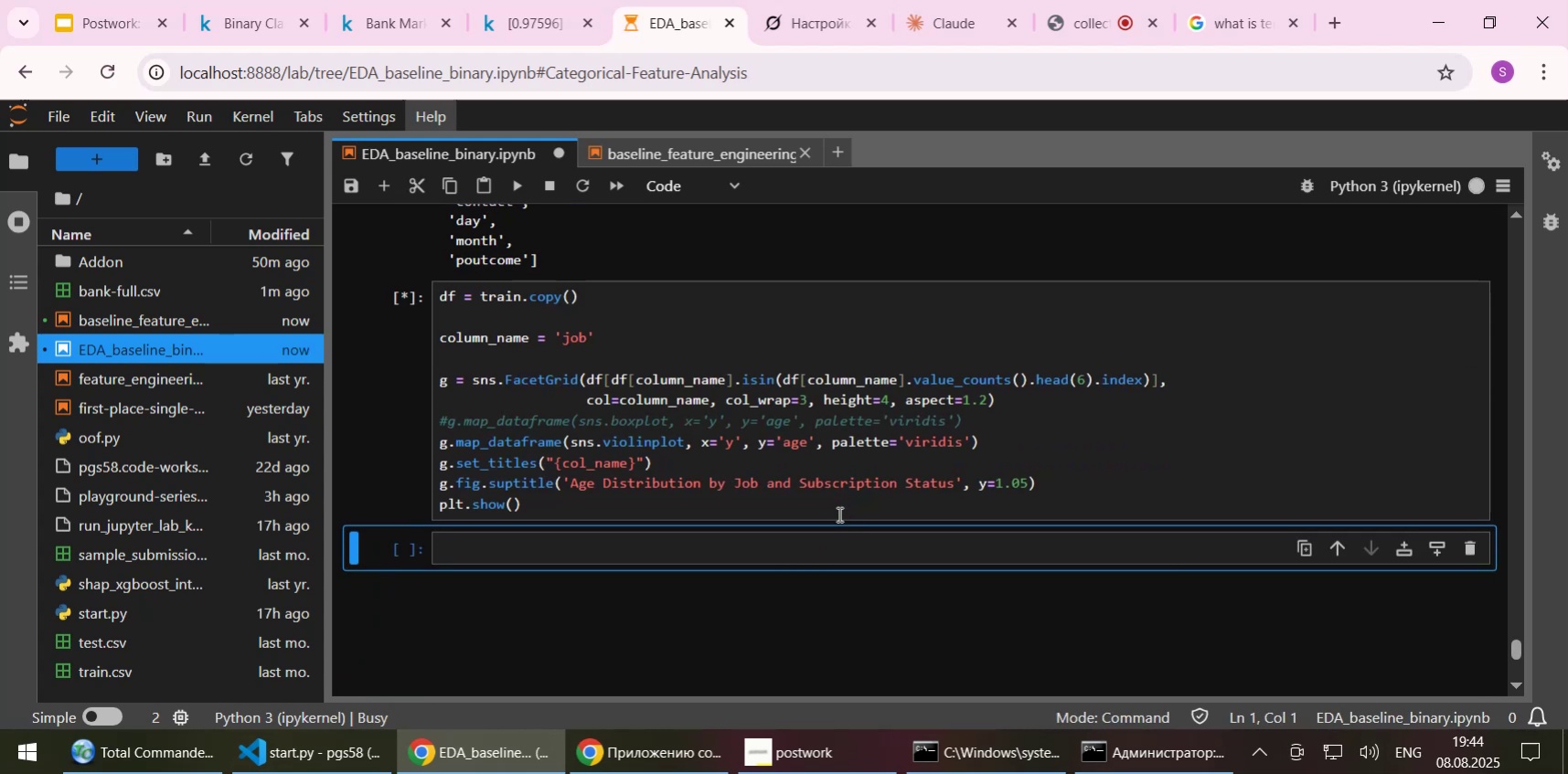 
scroll: coordinate [861, 349], scroll_direction: down, amount: 4.0
 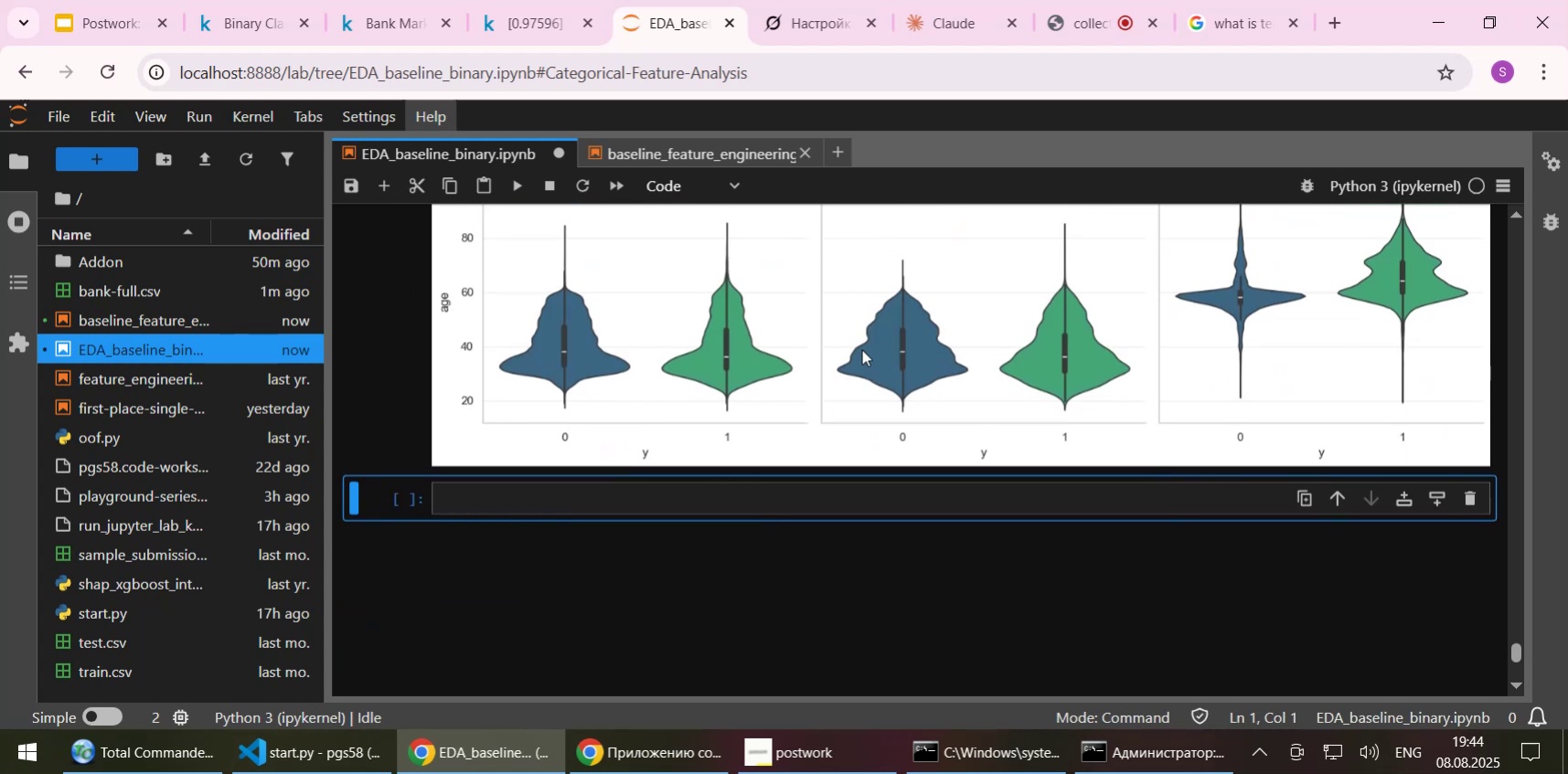 
scroll: coordinate [861, 349], scroll_direction: up, amount: 2.0
 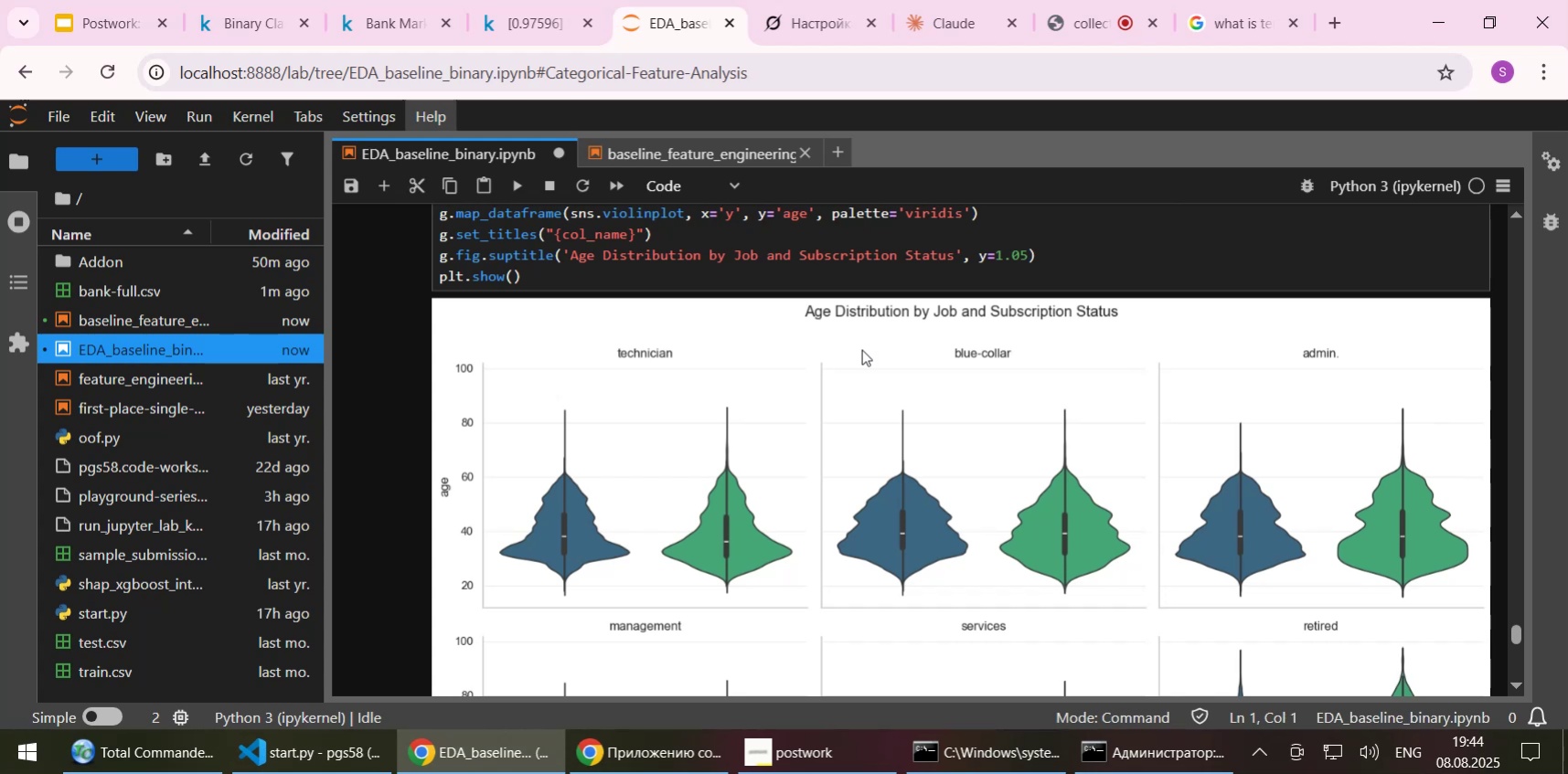 
scroll: coordinate [584, 532], scroll_direction: down, amount: 3.0
 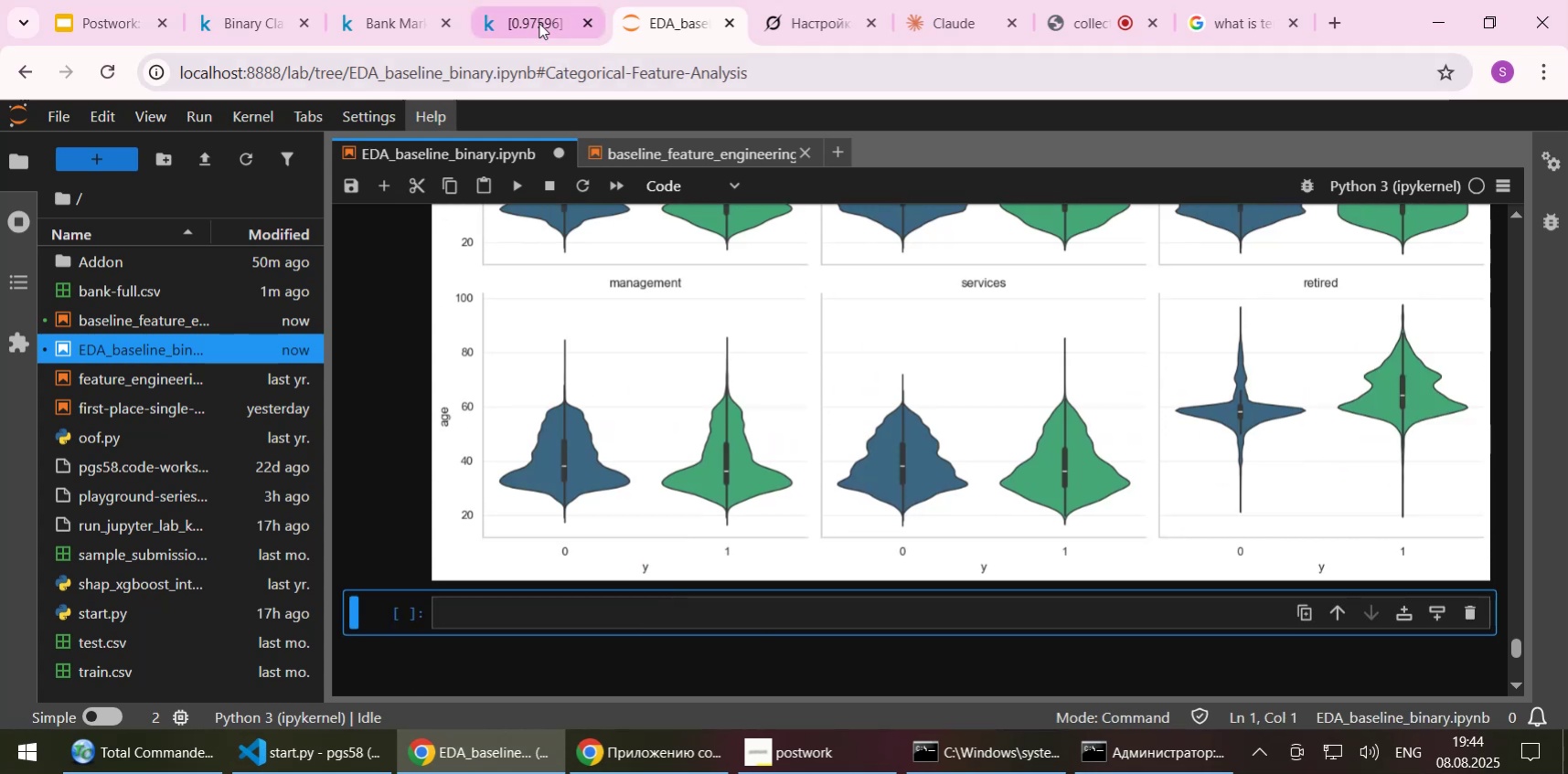 
left_click([539, 23])
 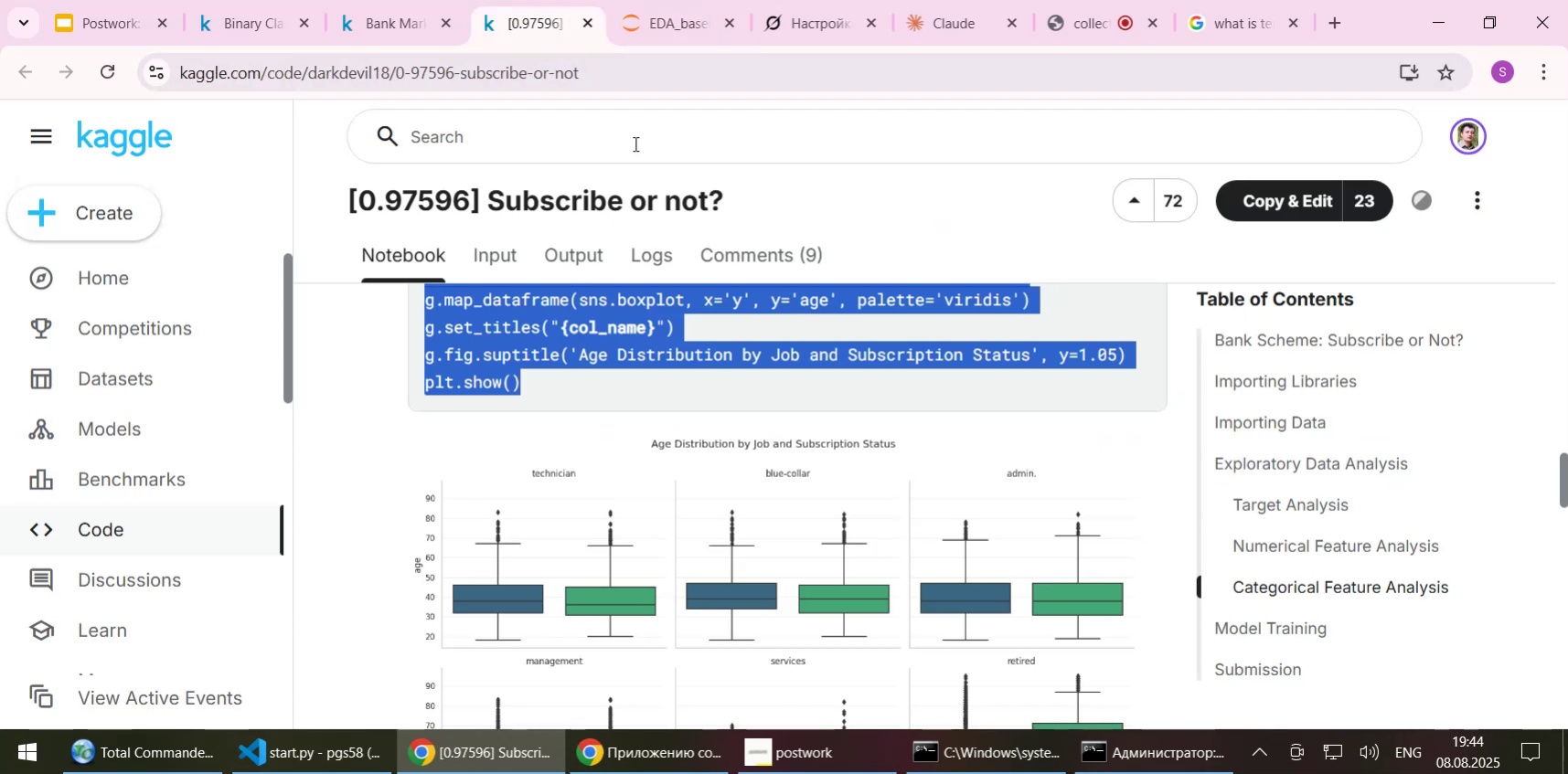 
scroll: coordinate [667, 361], scroll_direction: down, amount: 5.0
 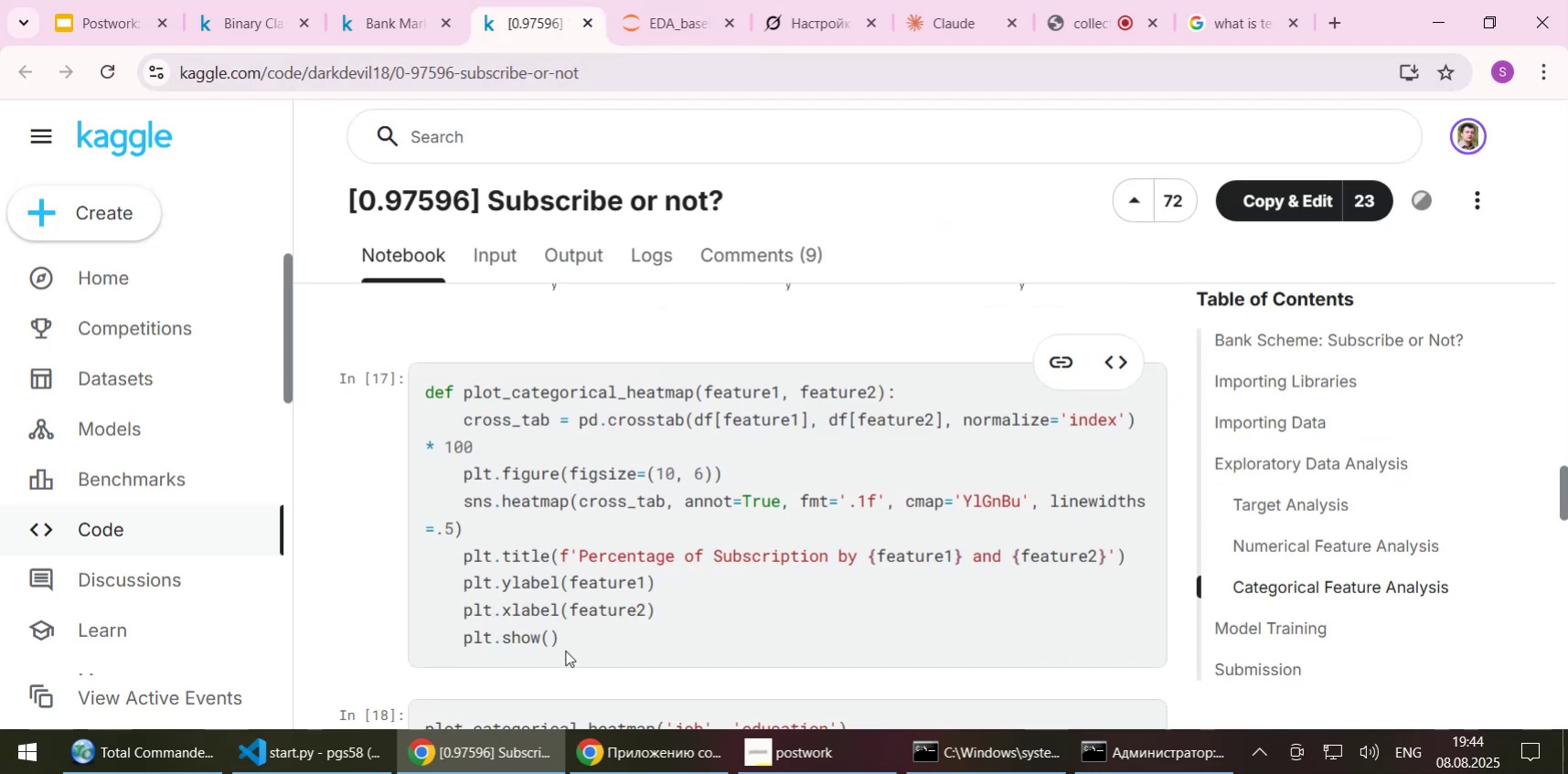 
left_click_drag(start_coordinate=[570, 637], to_coordinate=[427, 396])
 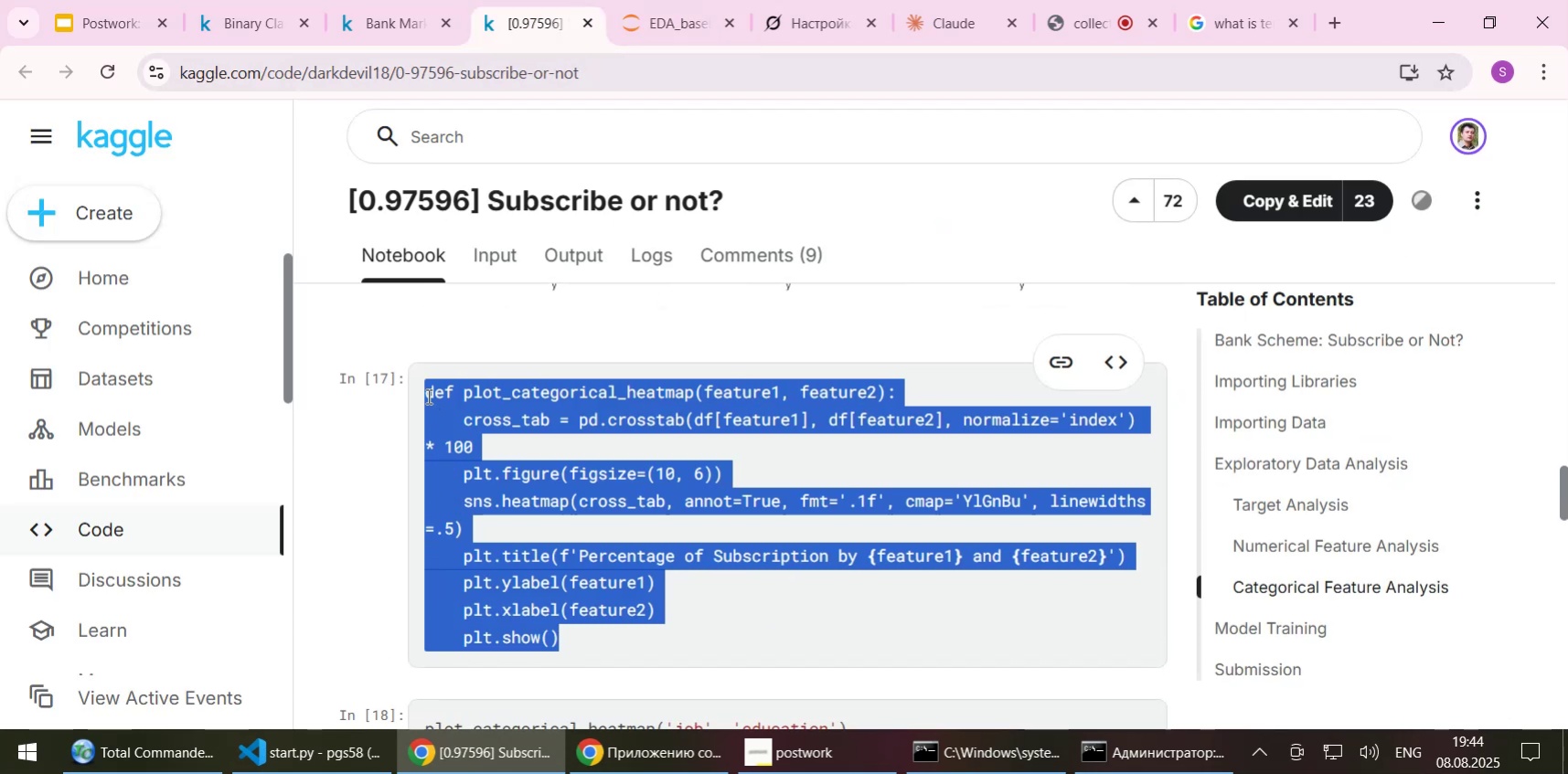 
key(Control+C)
 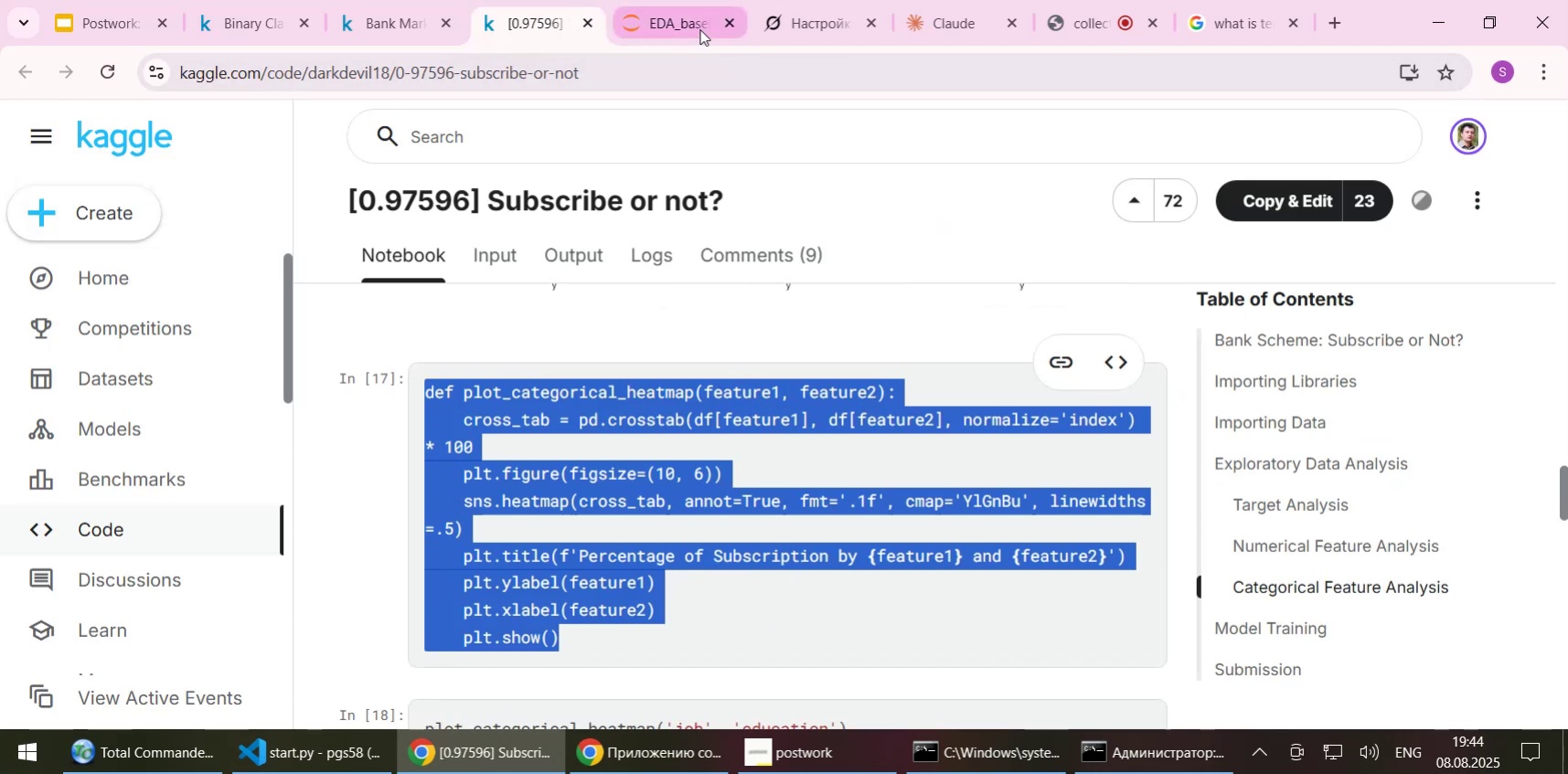 
left_click([688, 28])
 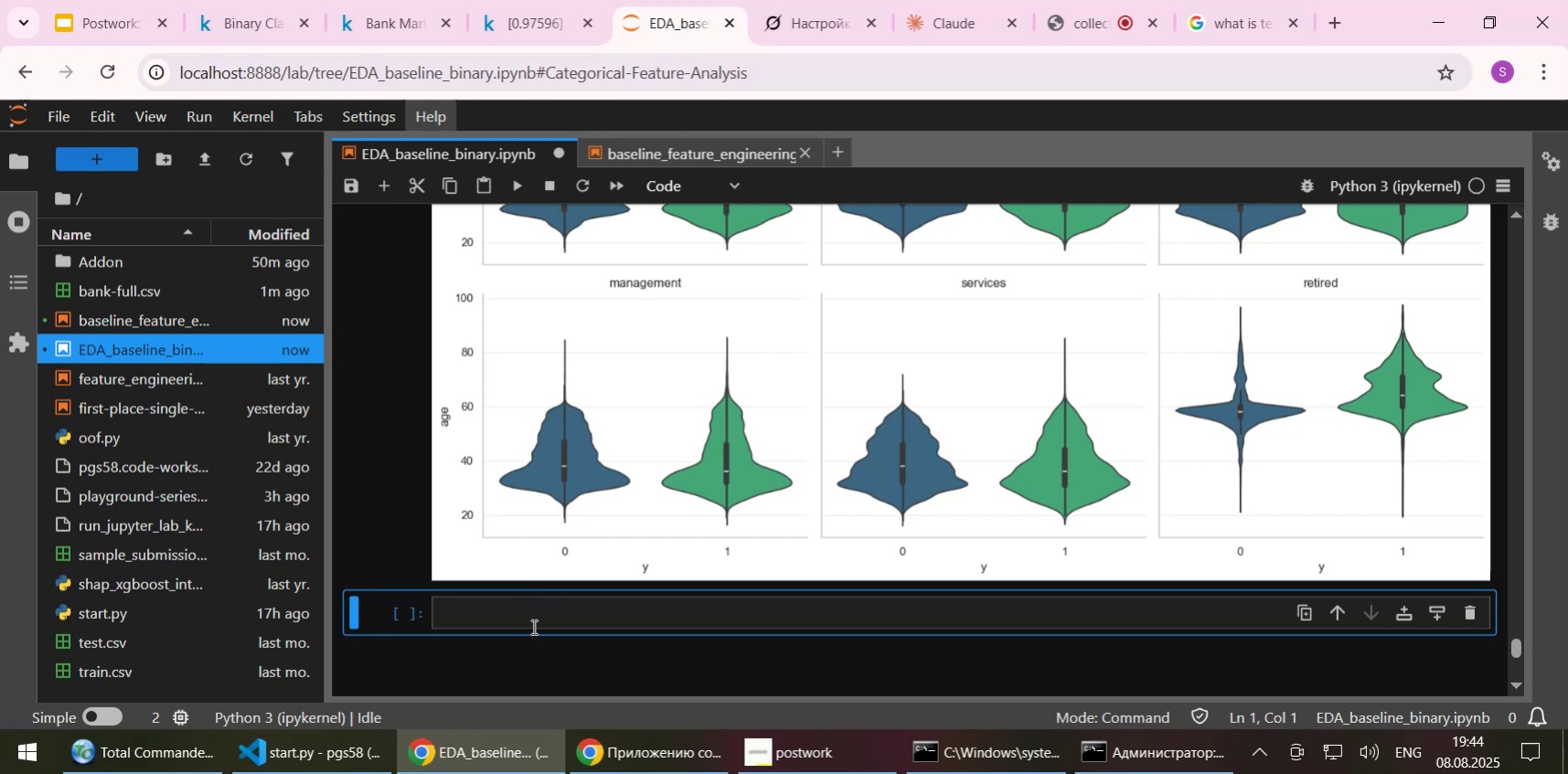 
left_click([532, 628])
 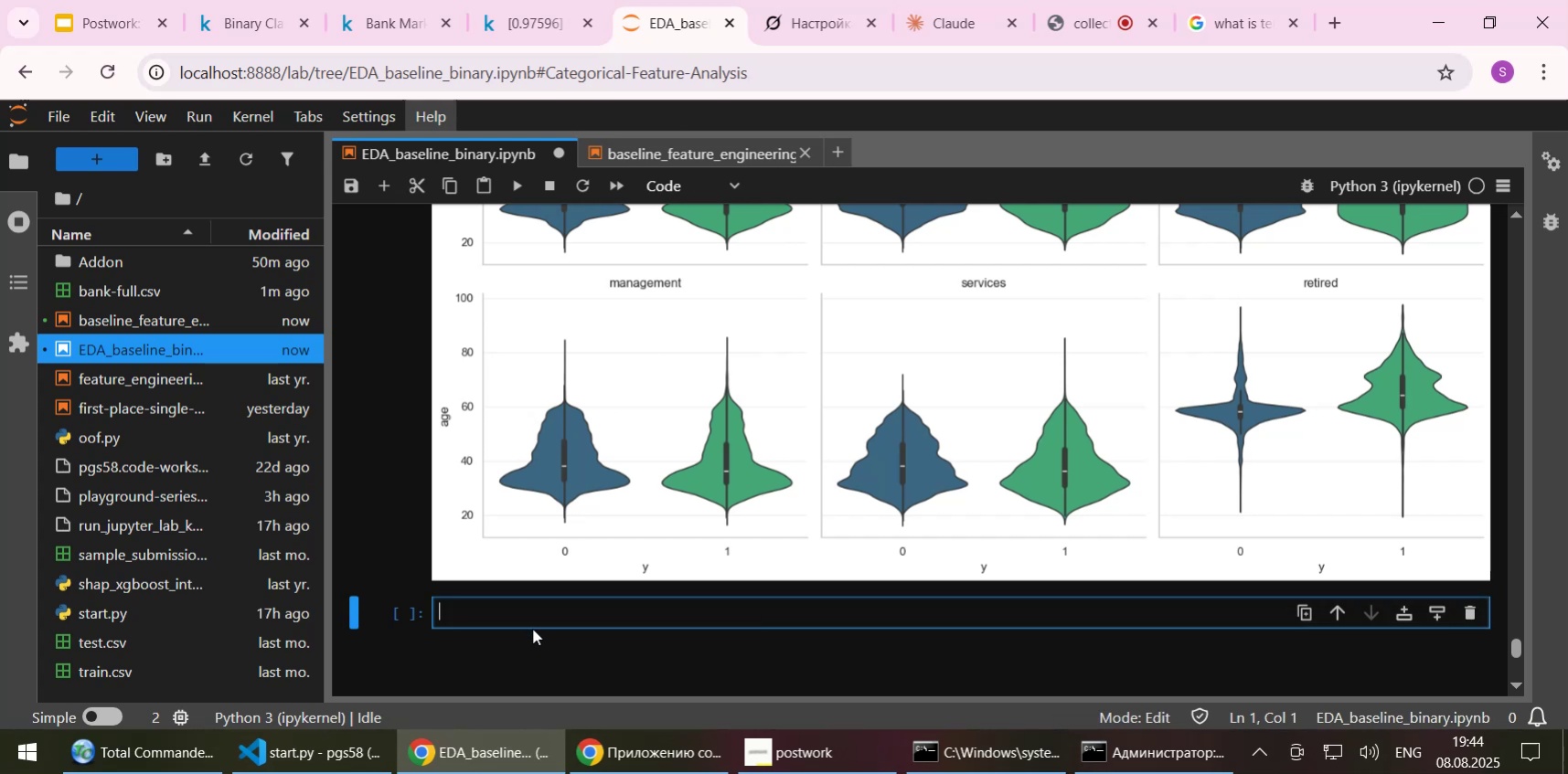 
key(Control+ControlLeft)
 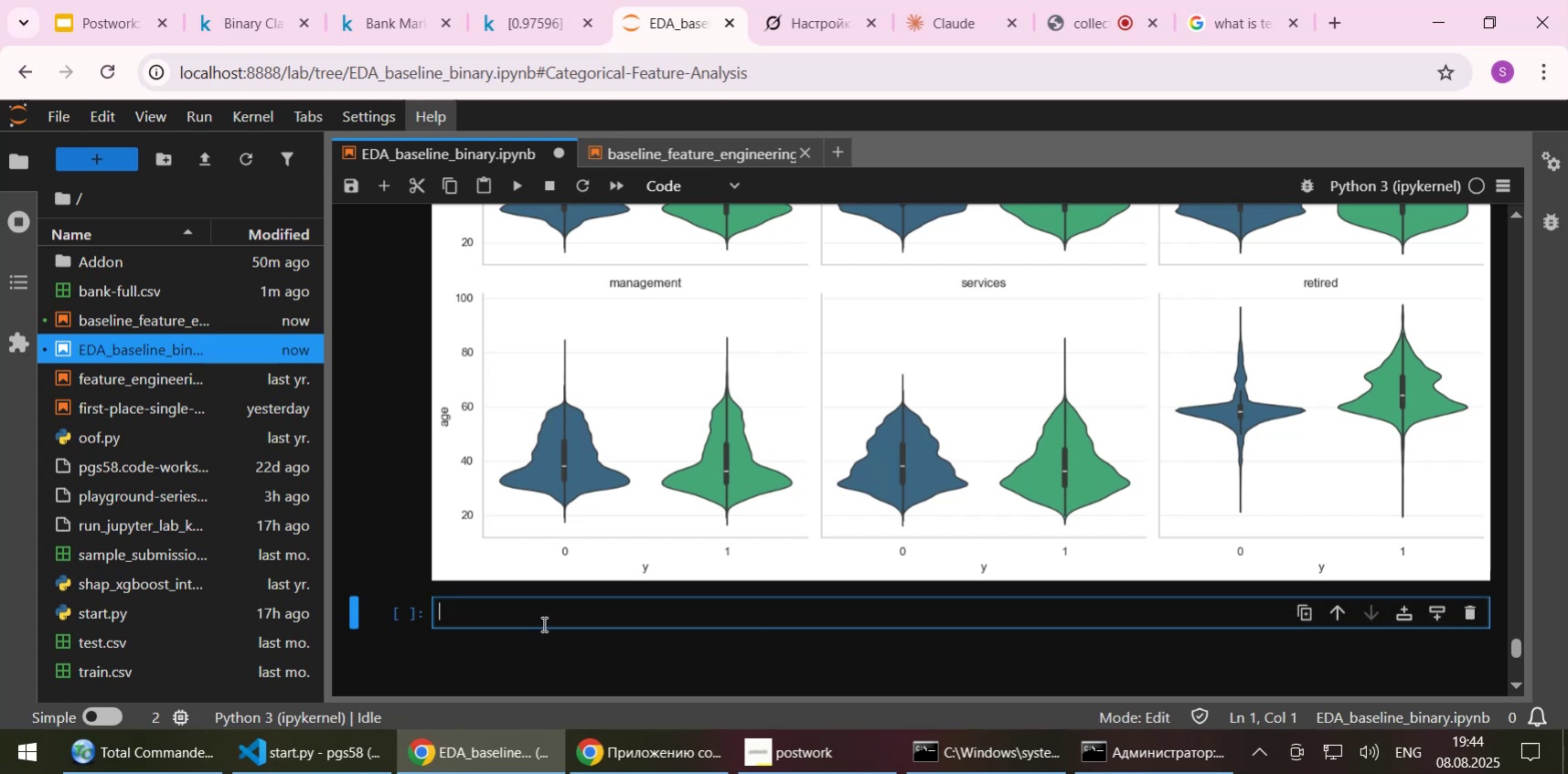 
key(Control+V)
 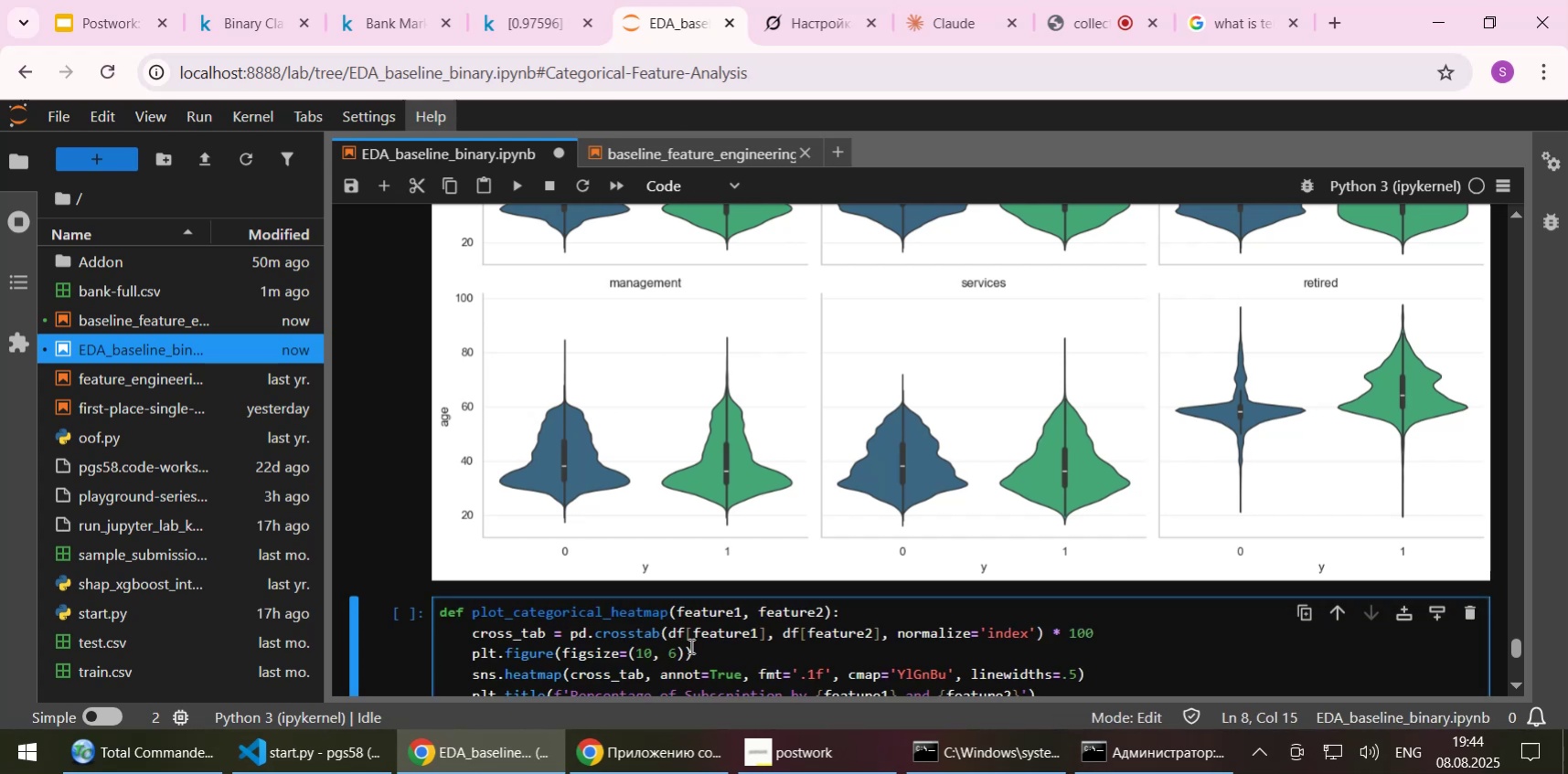 
scroll: coordinate [689, 645], scroll_direction: down, amount: 3.0
 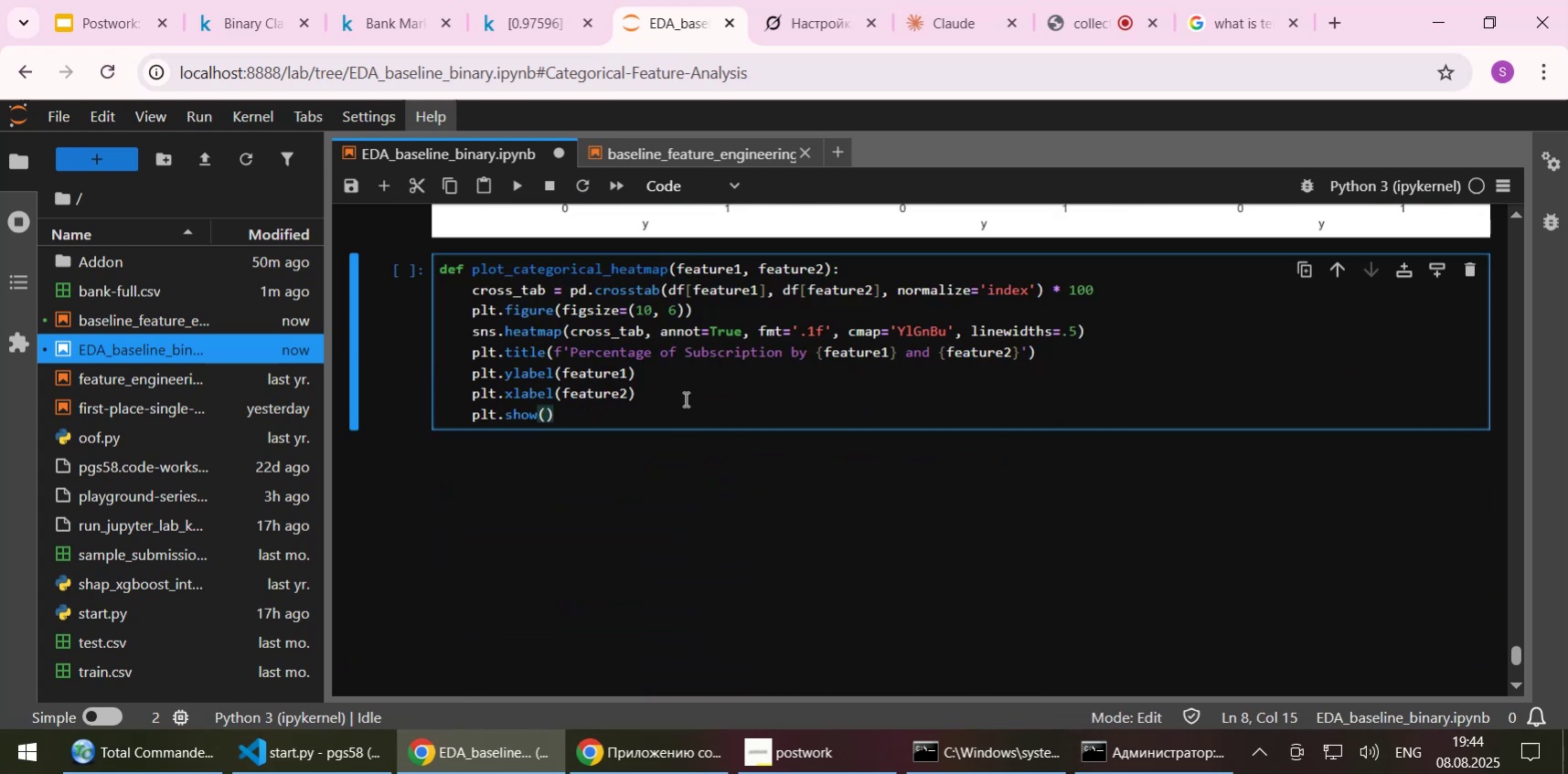 
left_click([683, 390])
 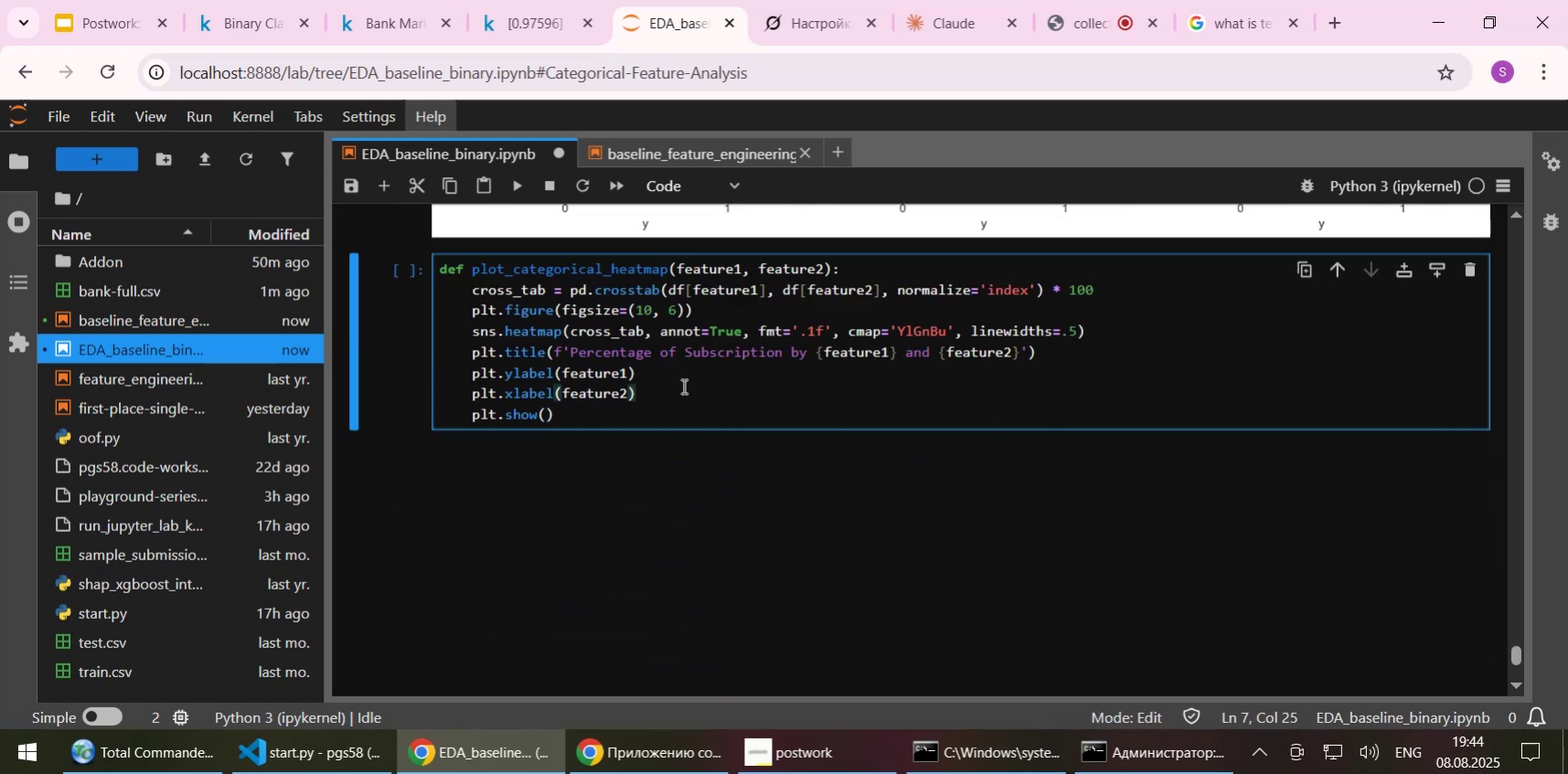 